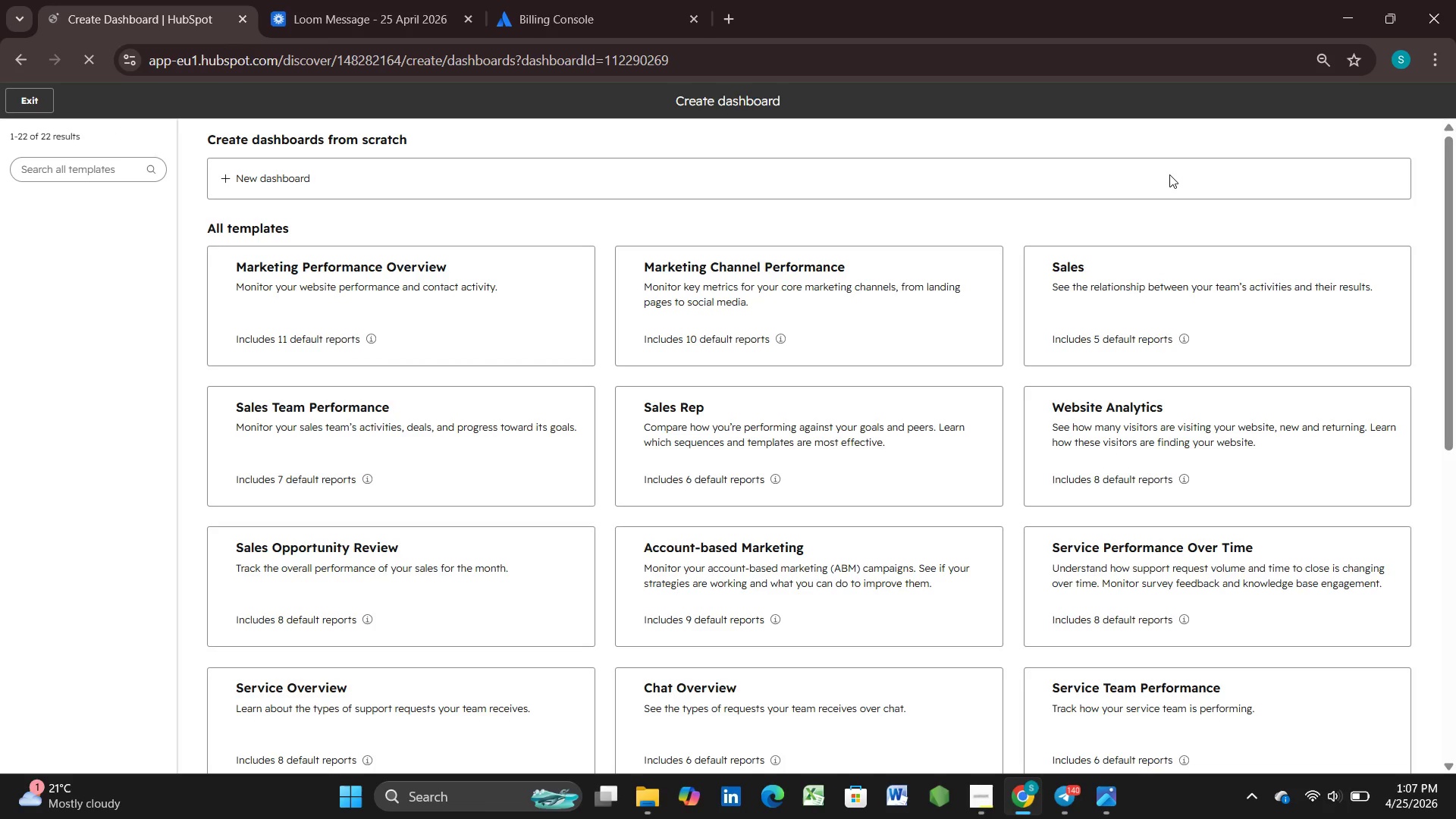 
left_click([432, 180])
 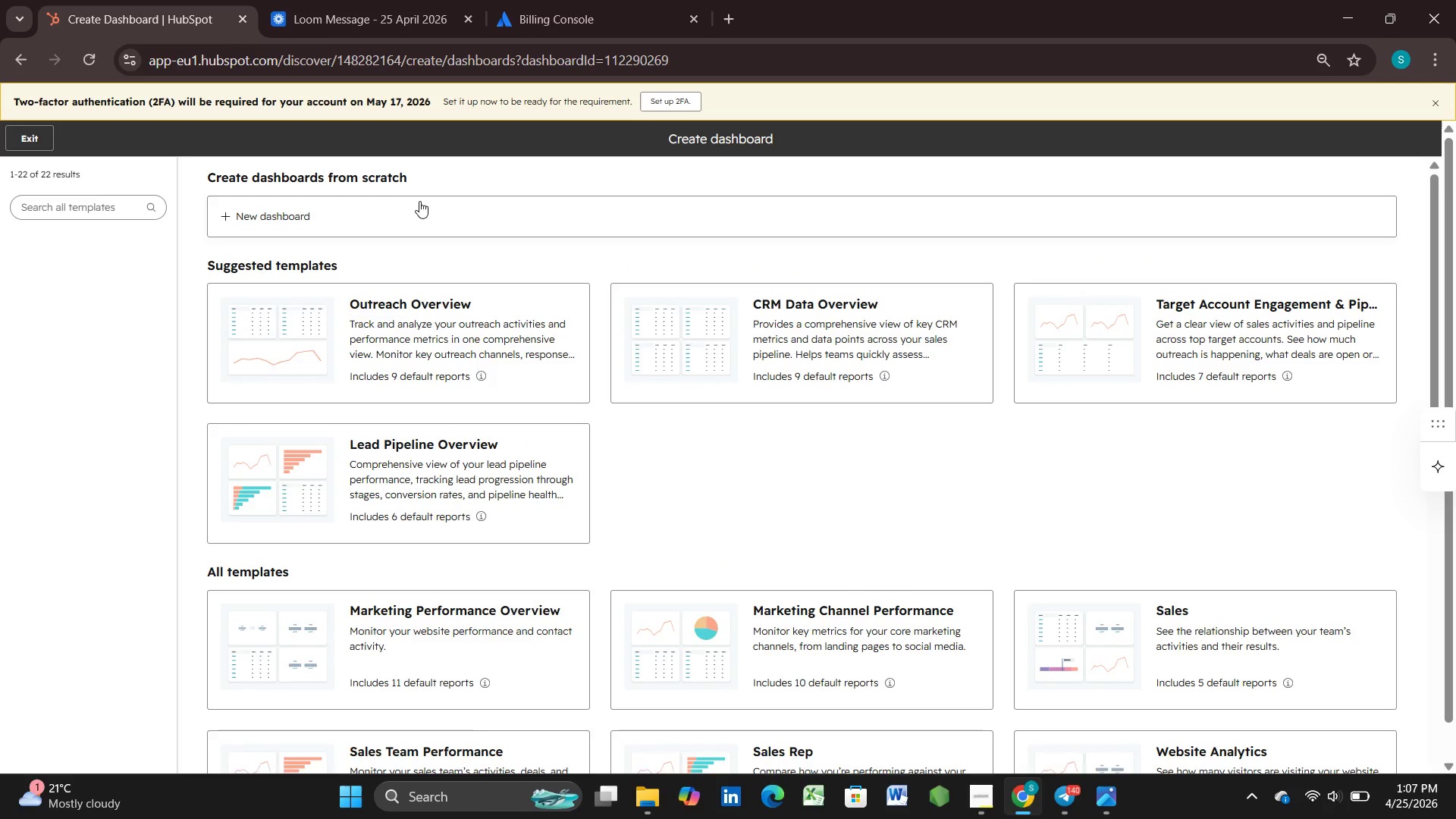 
left_click([419, 202])
 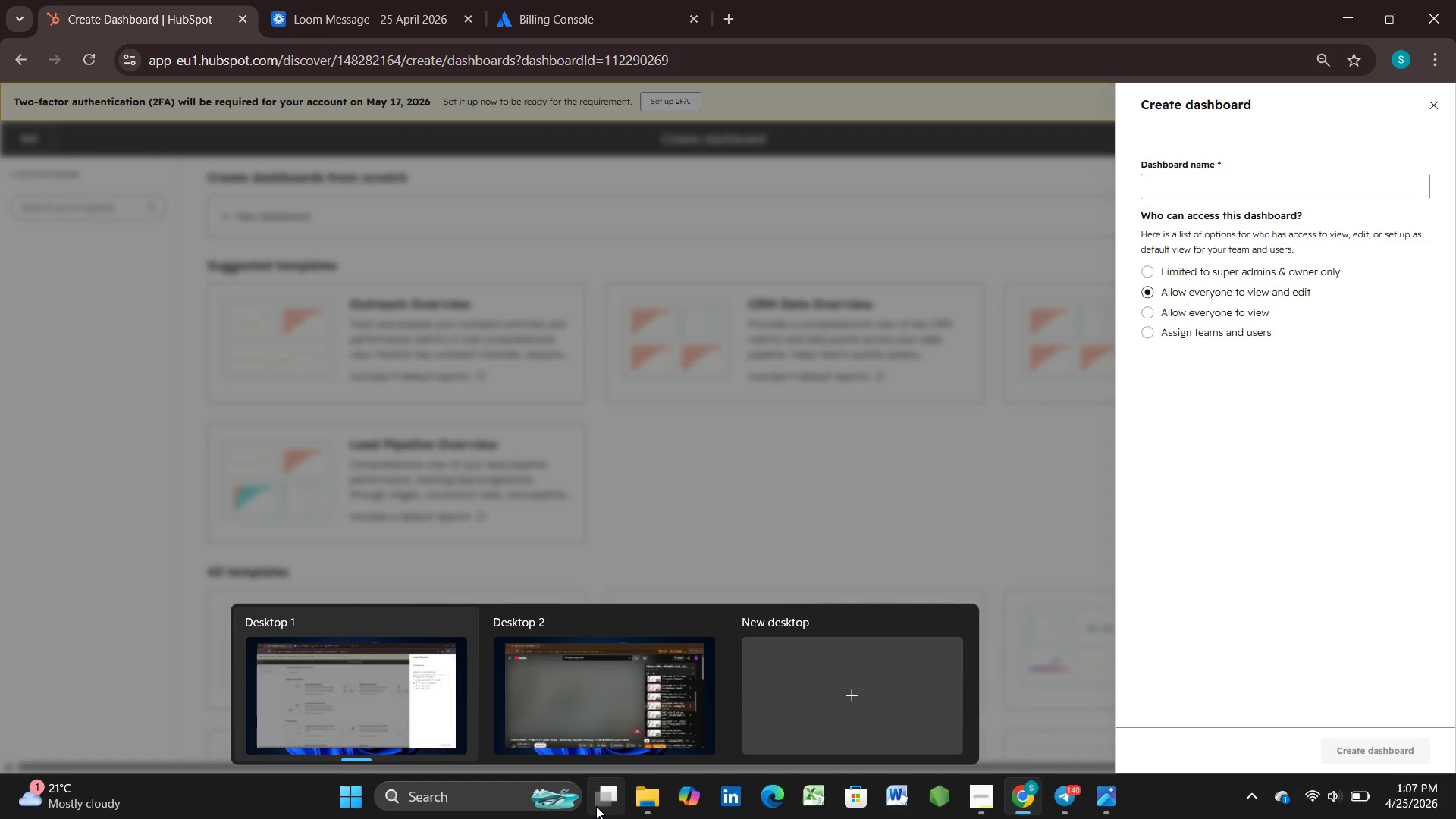 
left_click([613, 704])
 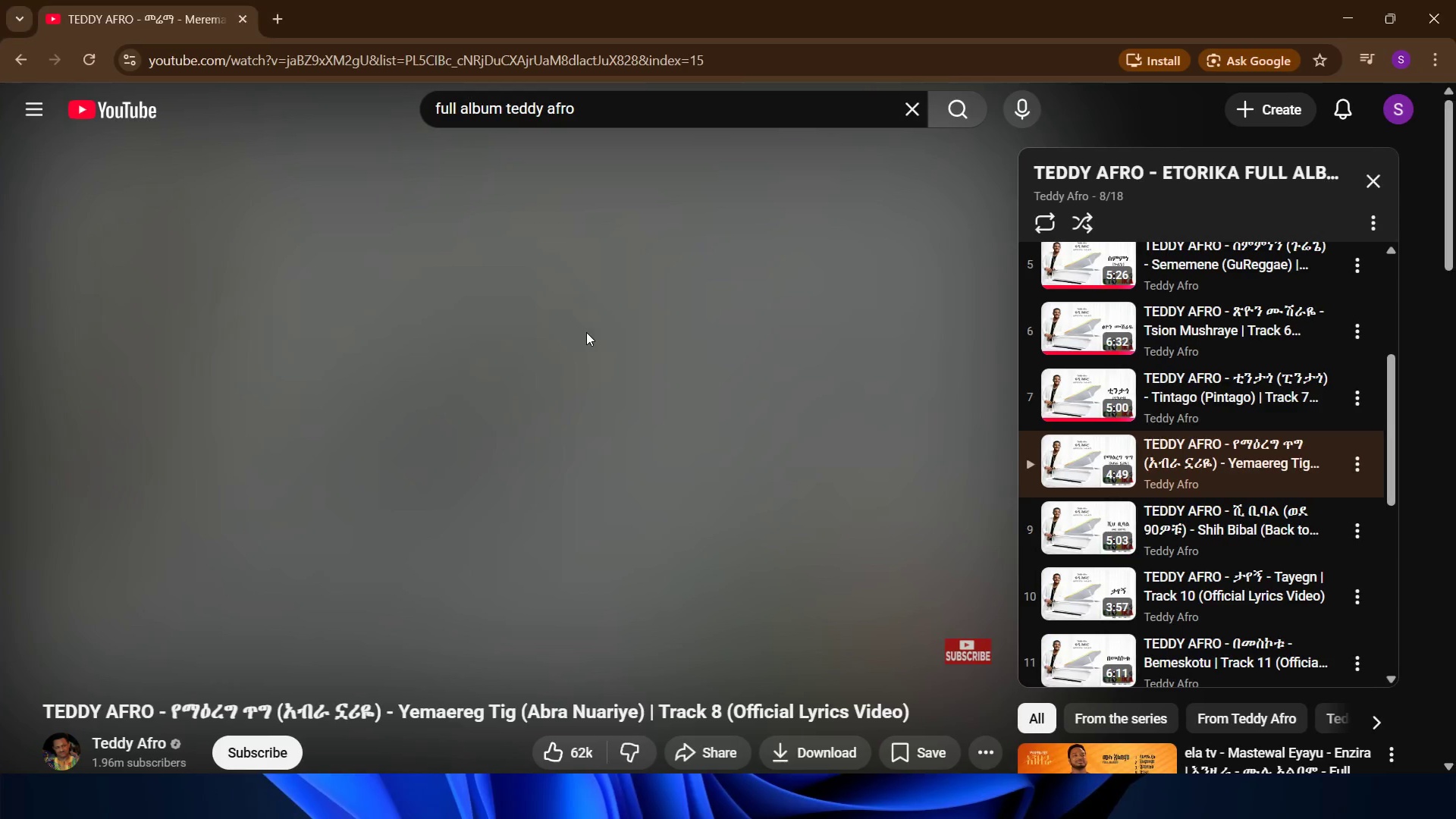 
left_click([593, 340])
 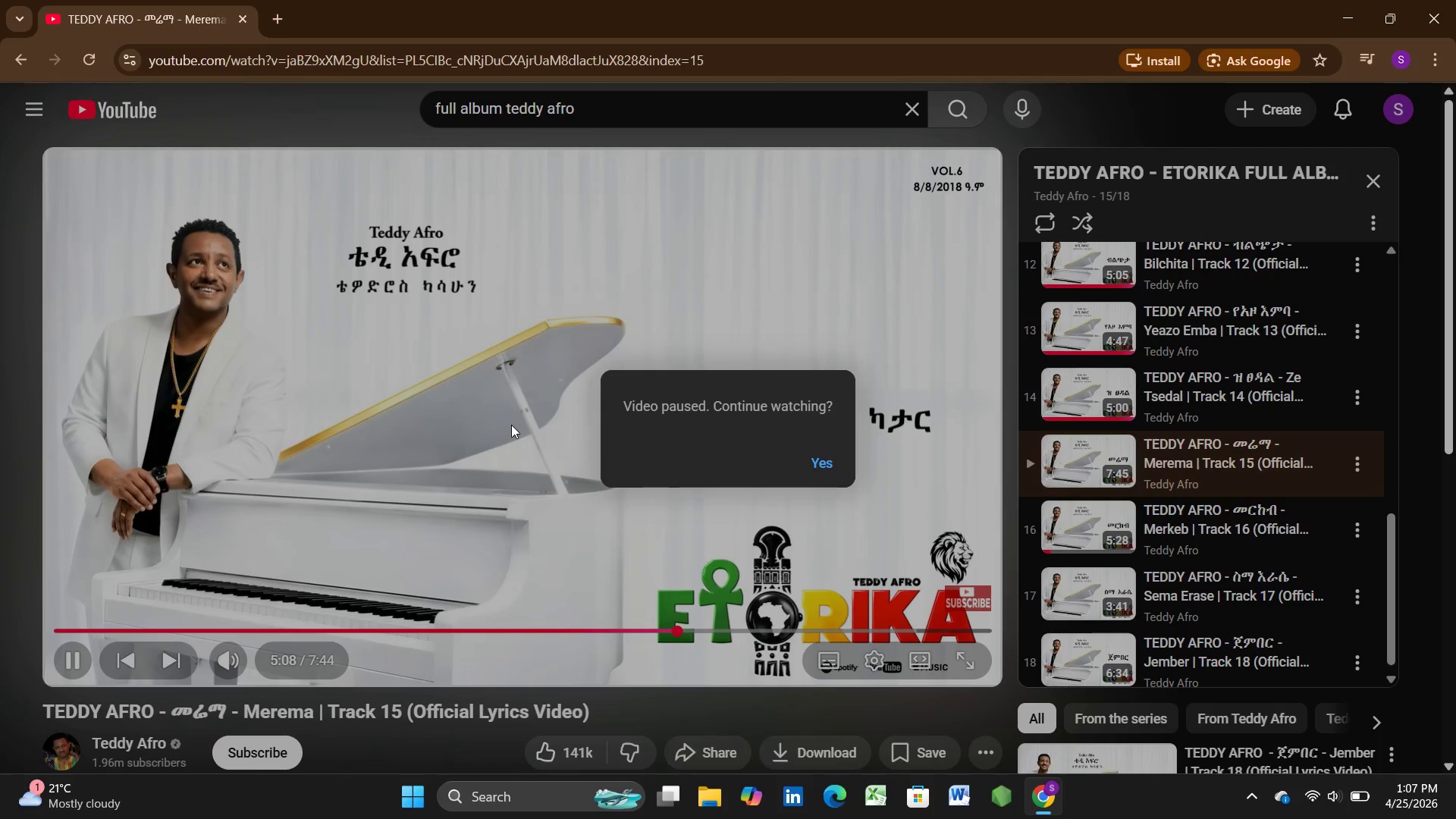 
double_click([524, 430])
 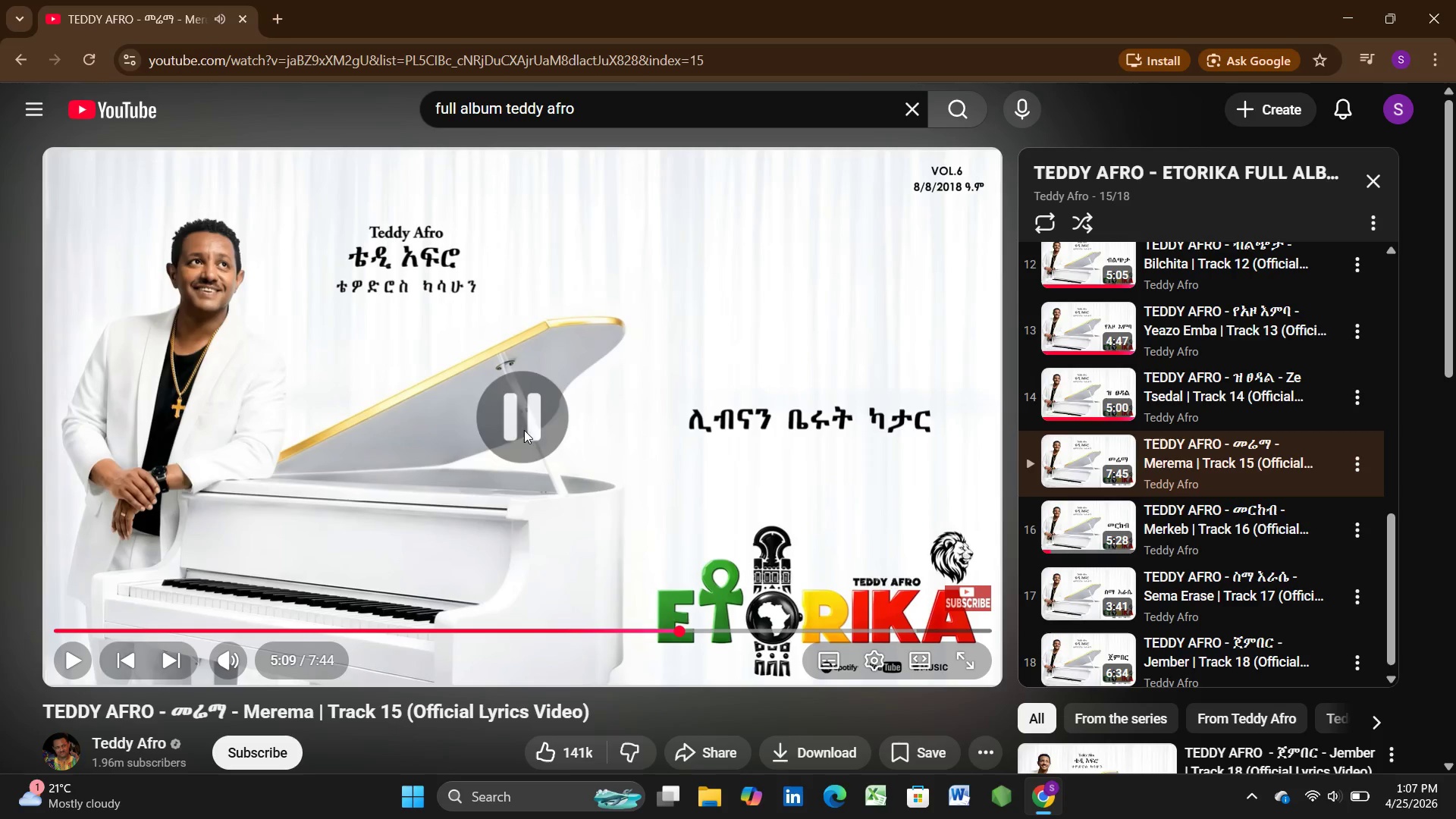 
left_click([535, 437])
 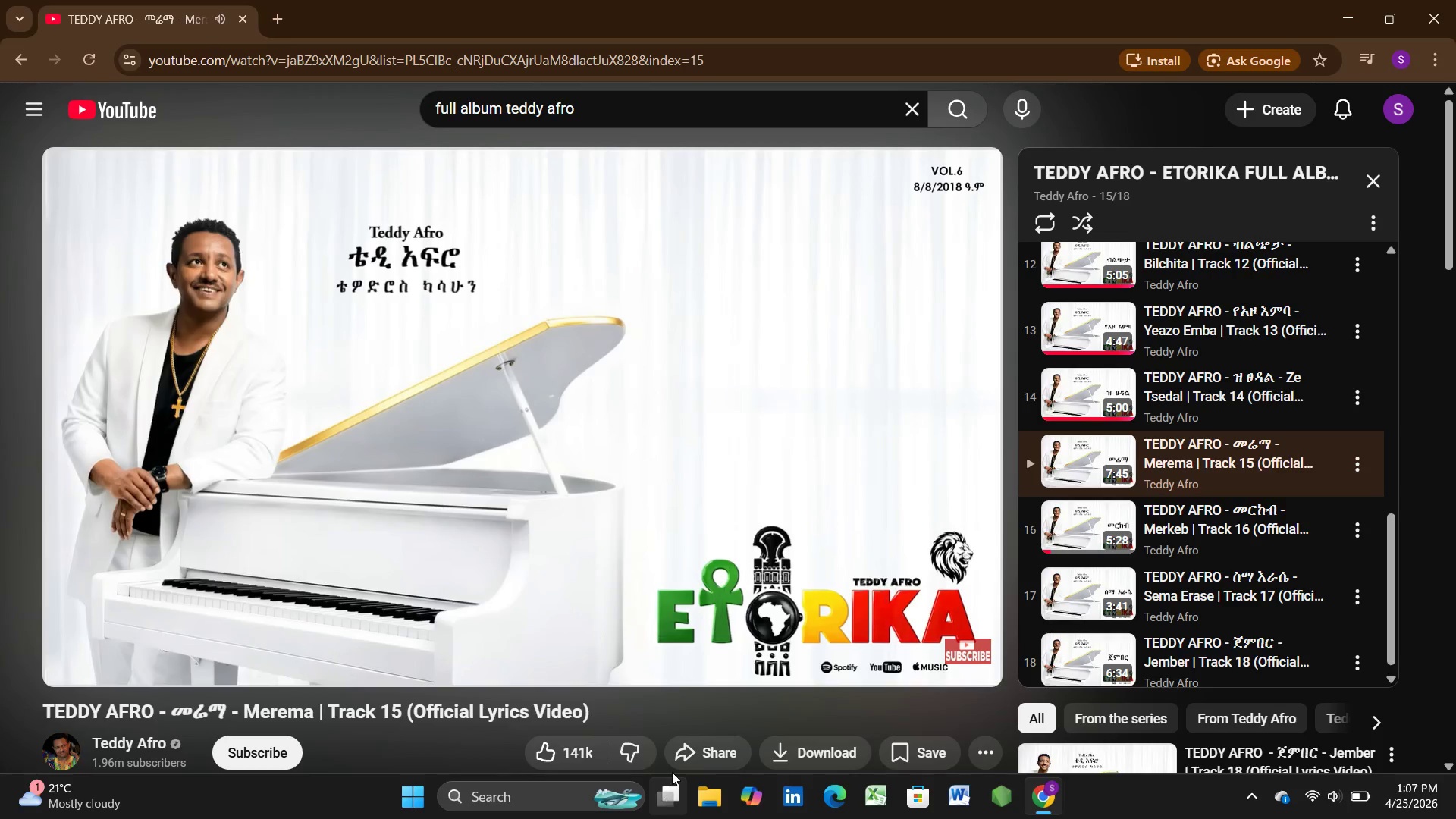 
left_click([661, 795])
 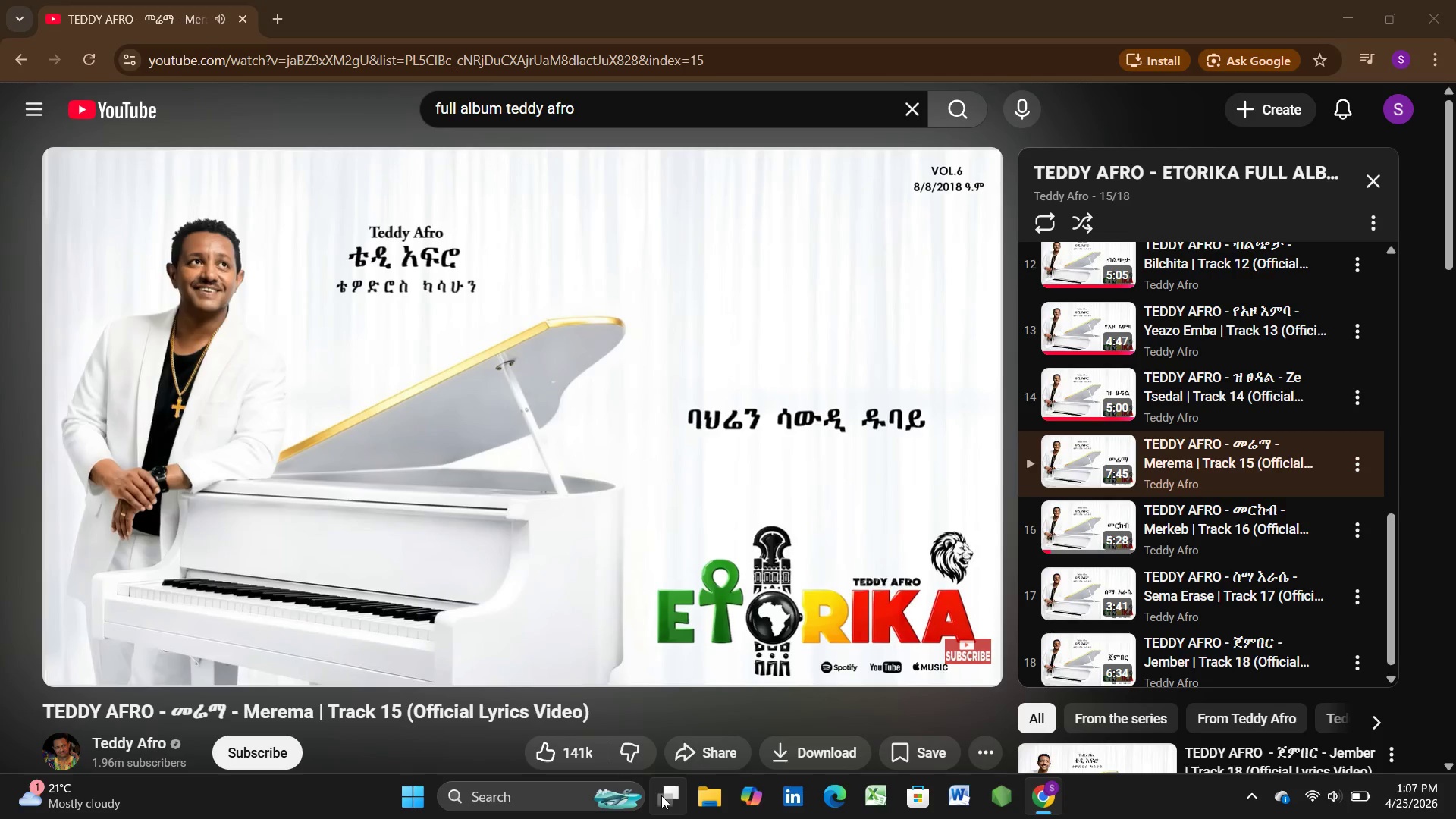 
left_click([661, 795])
 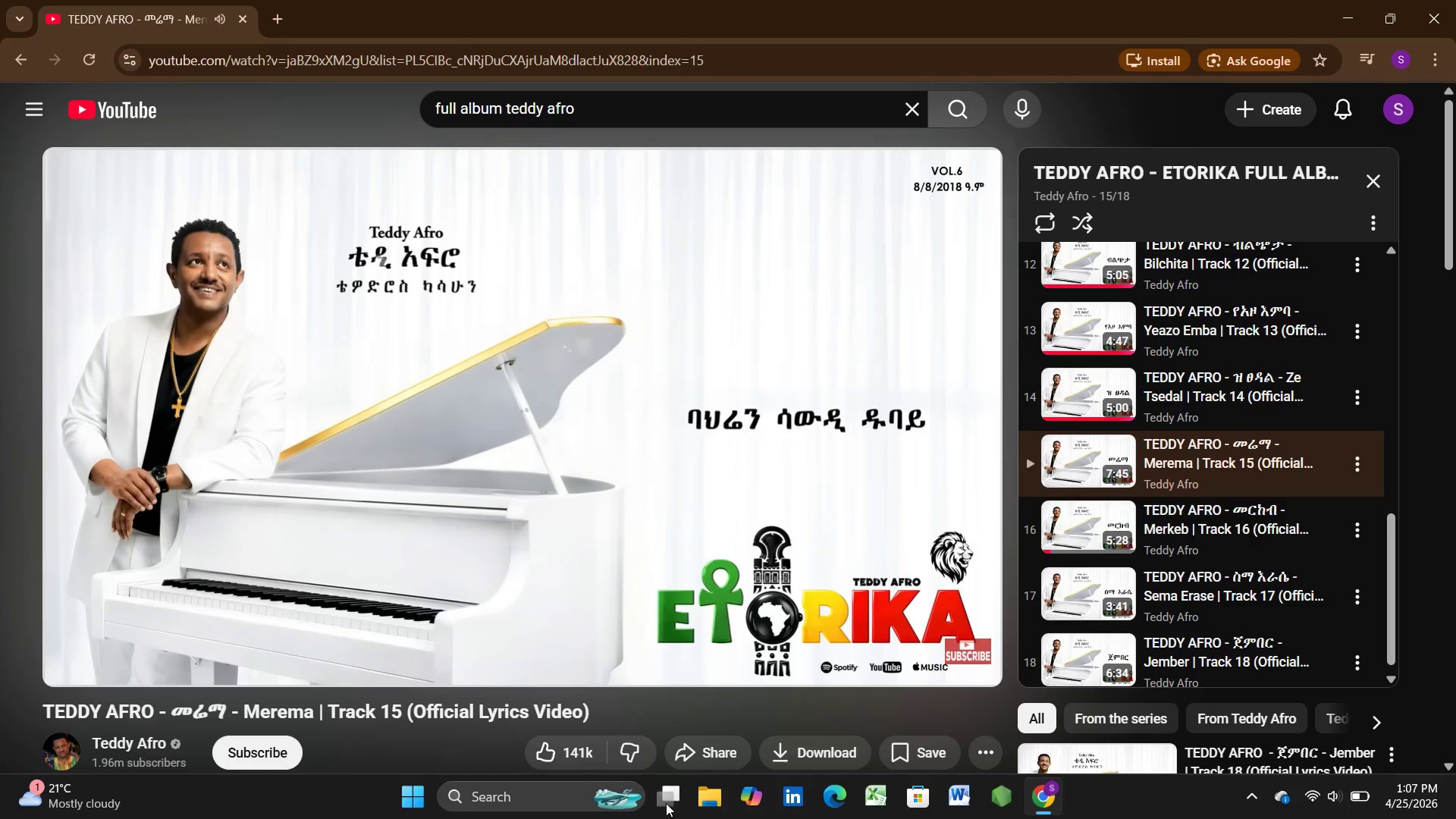 
left_click([665, 799])
 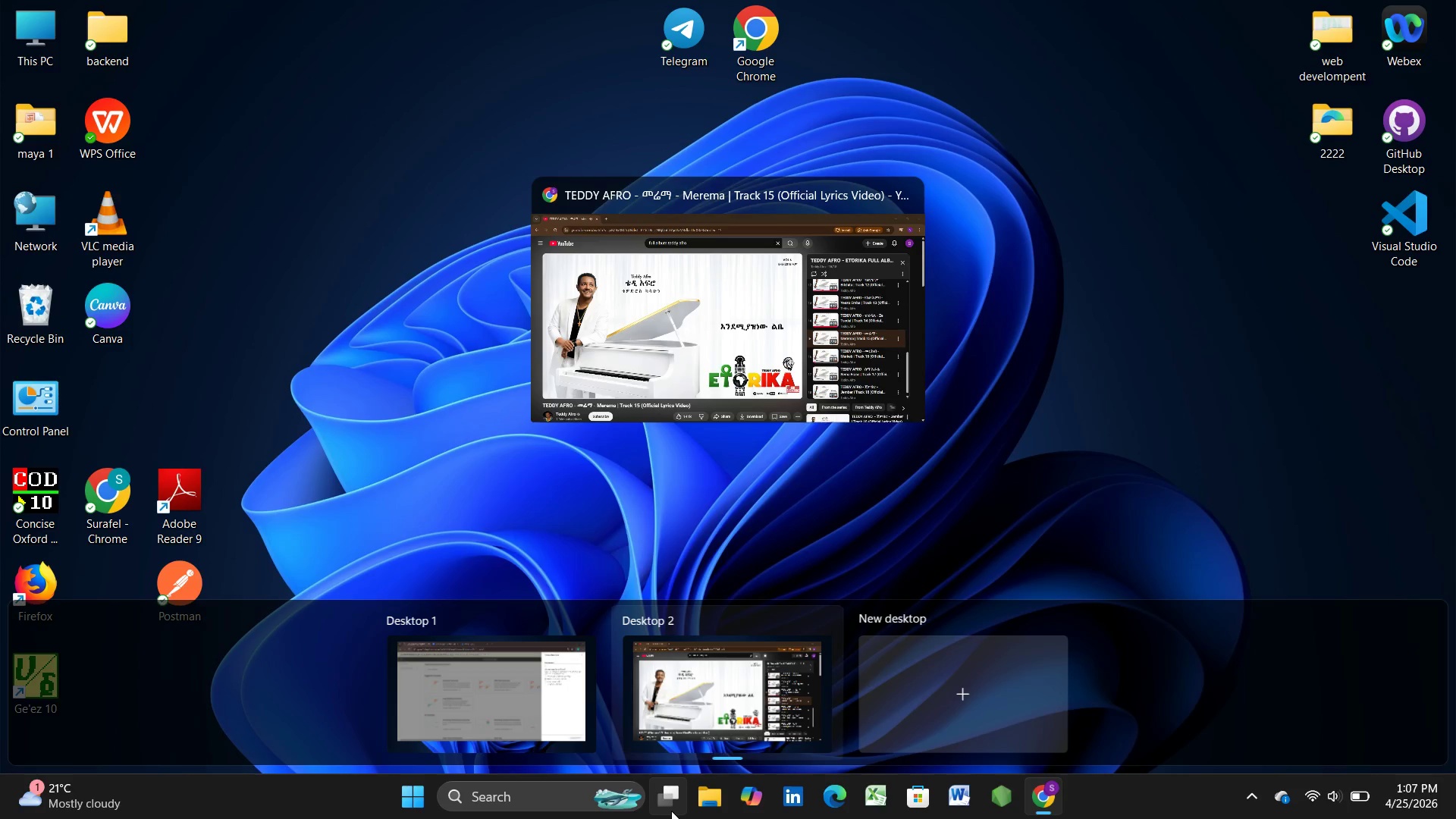 
left_click([500, 723])
 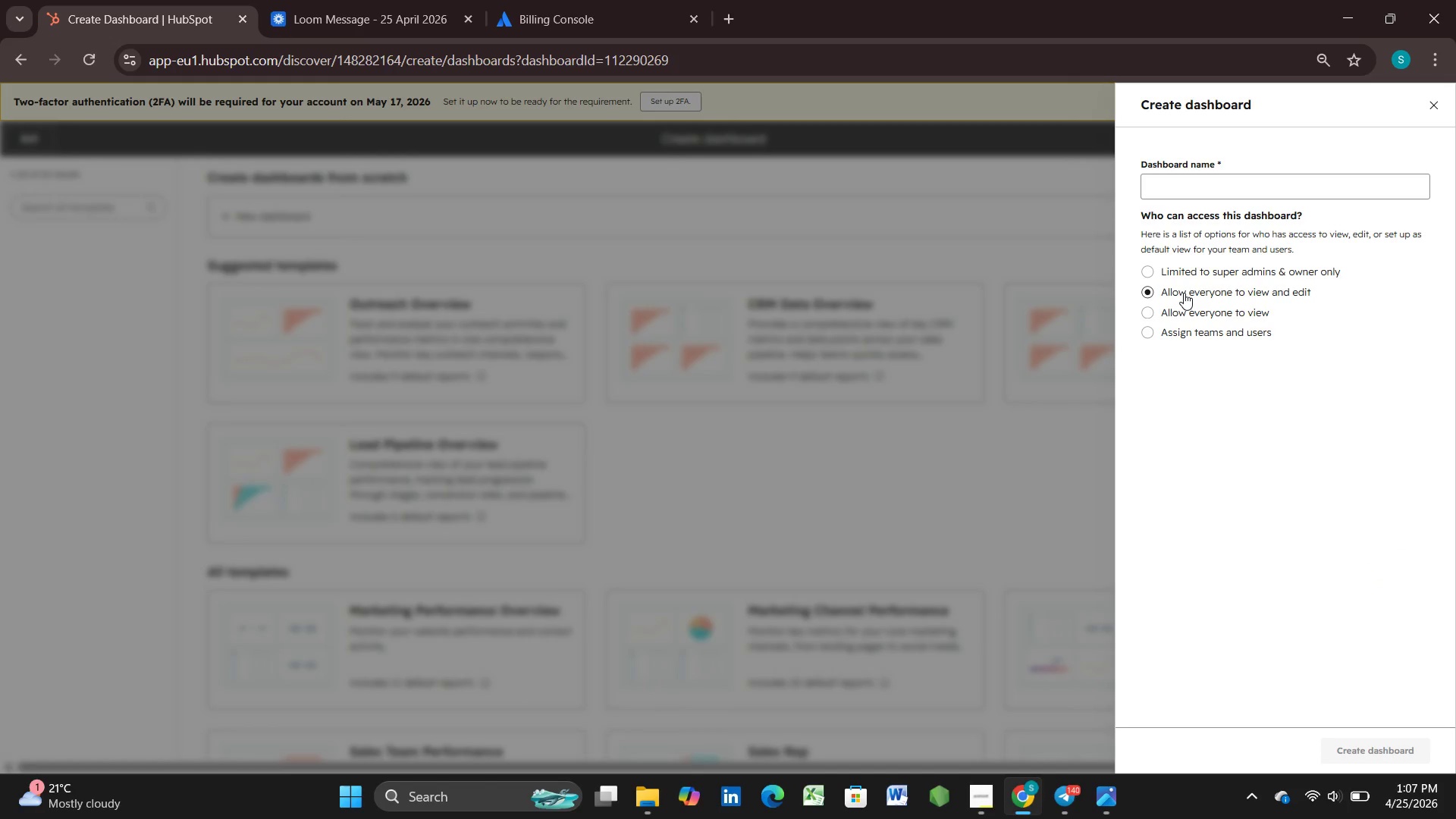 
wait(7.62)
 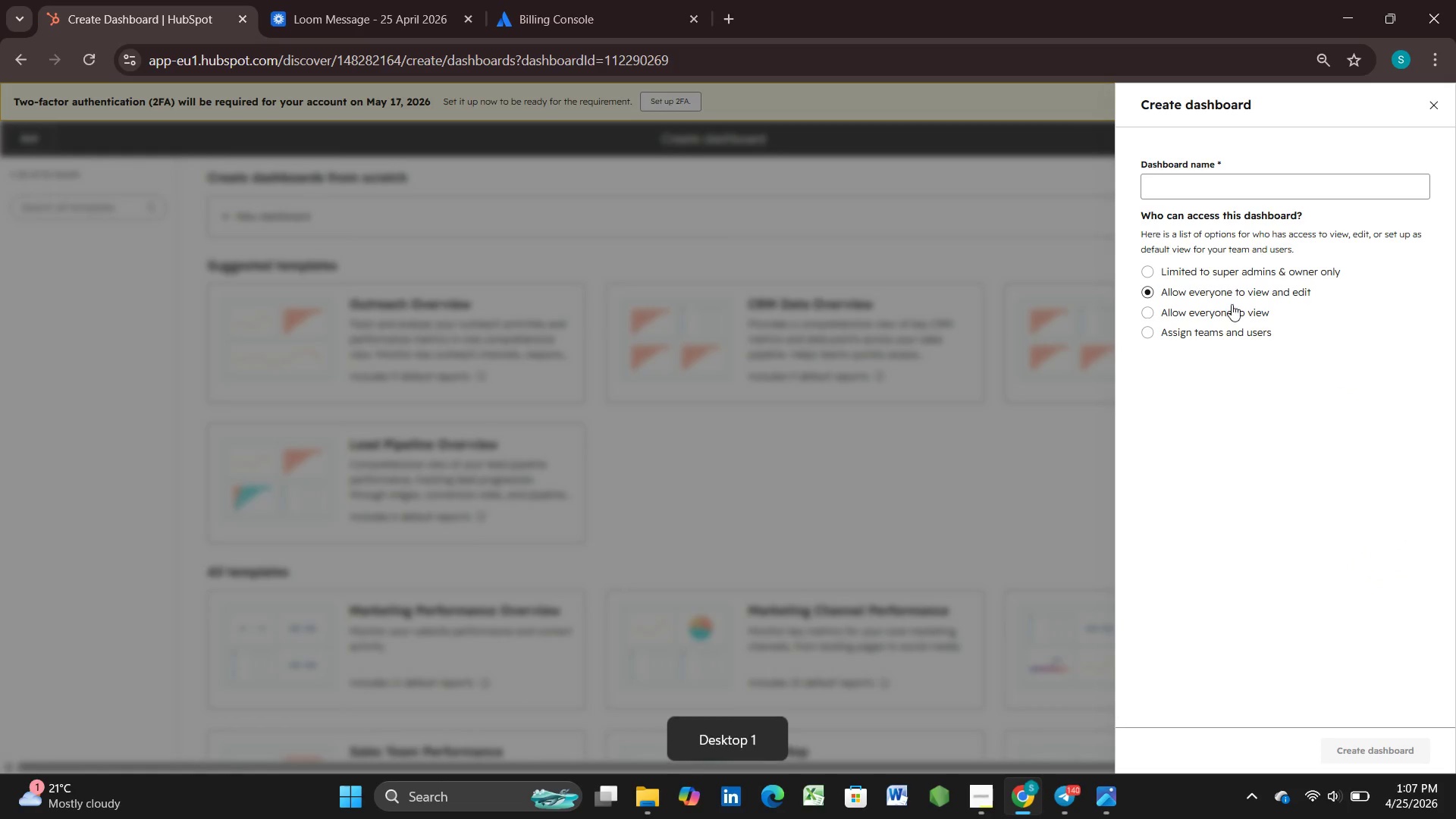 
left_click([1180, 179])
 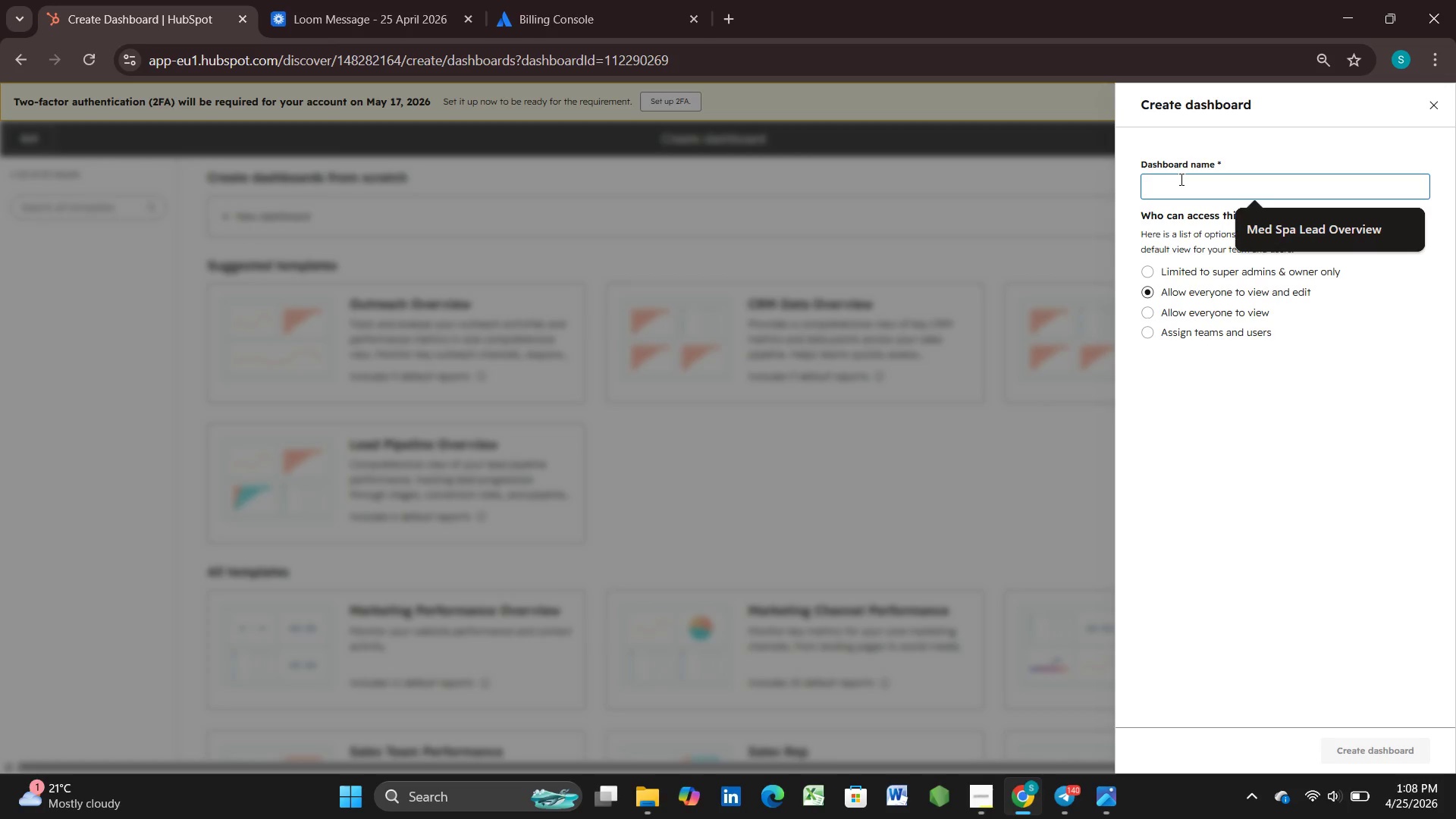 
wait(11.22)
 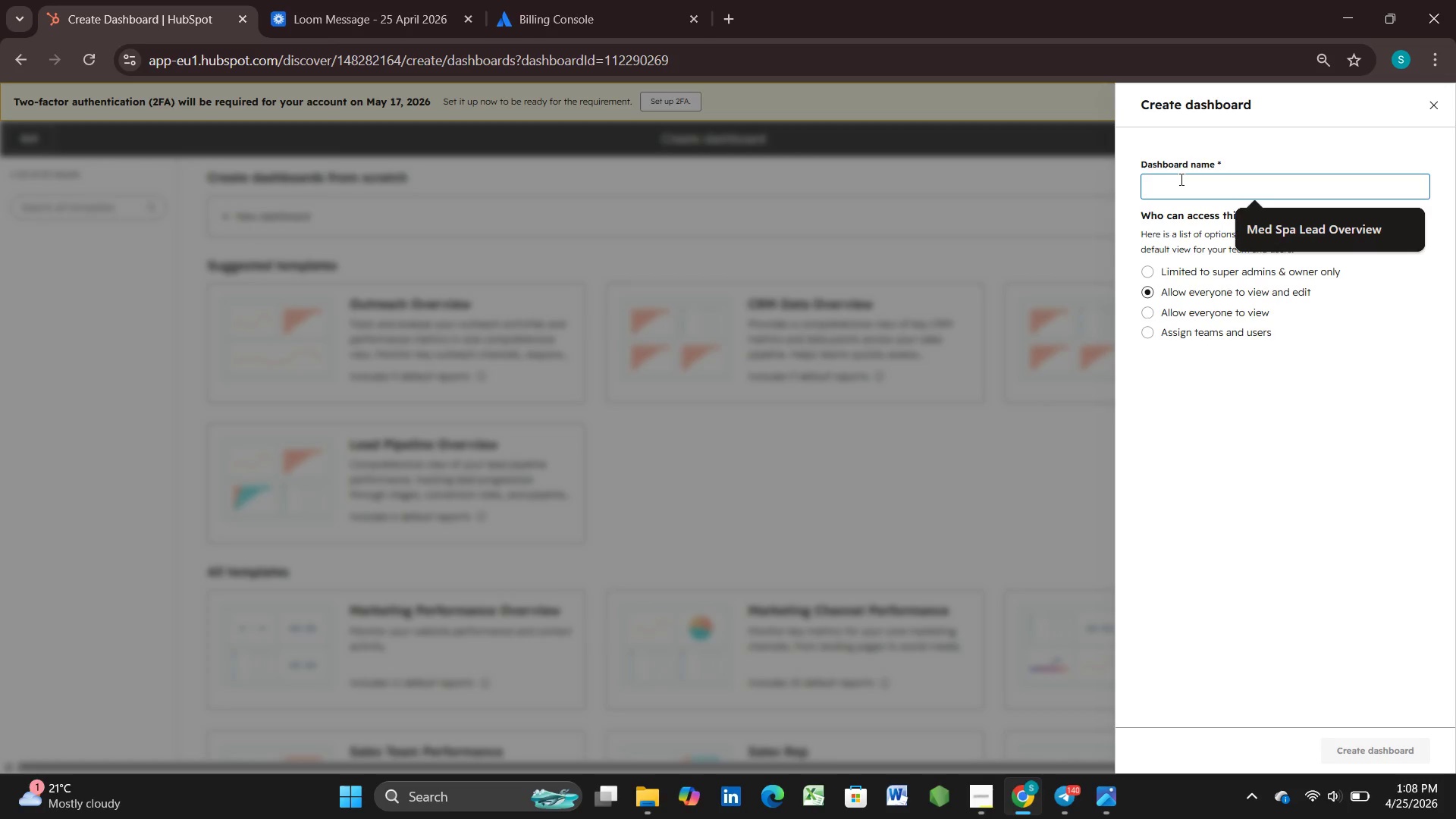 
left_click([1421, 471])
 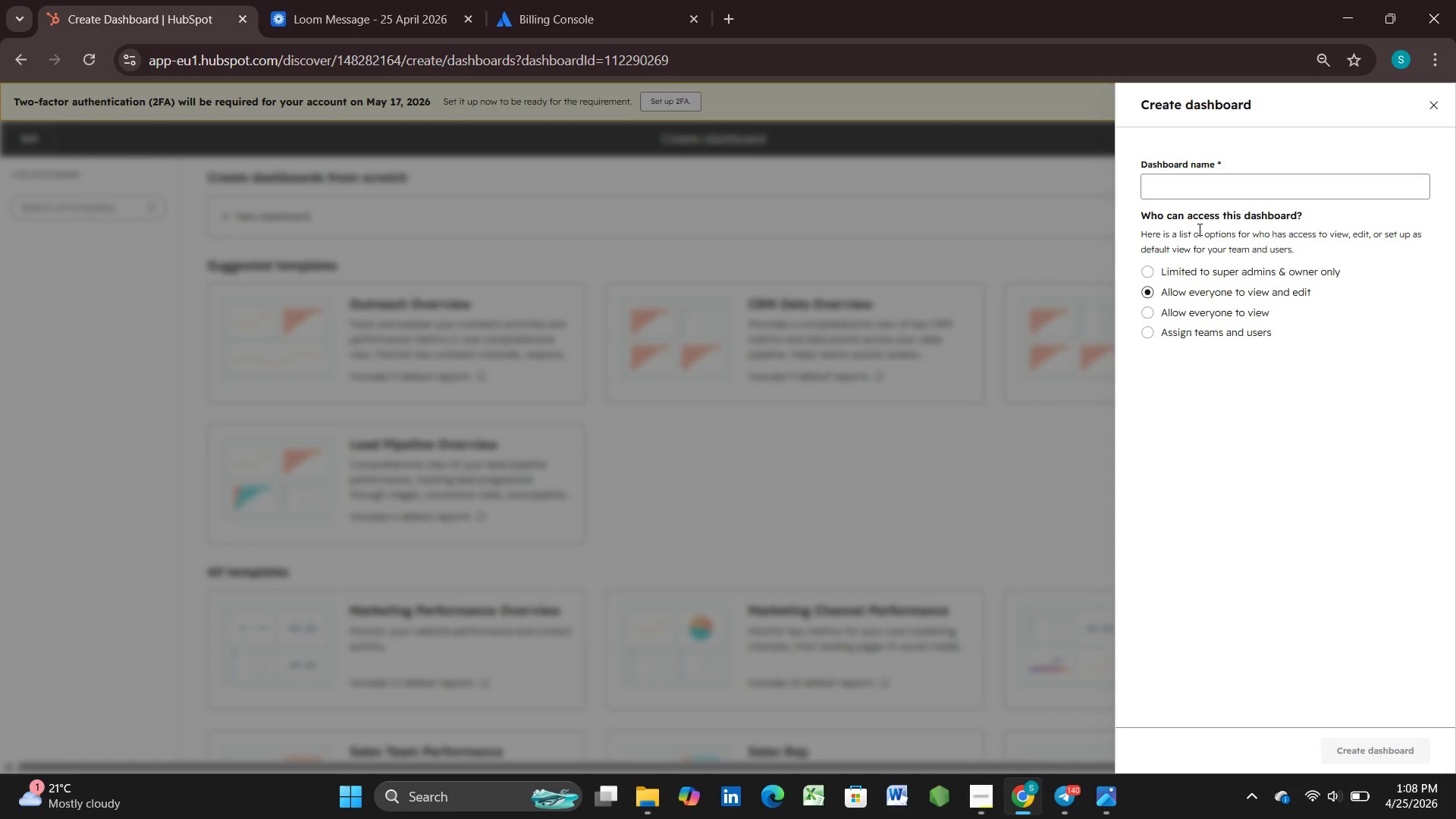 
wait(36.42)
 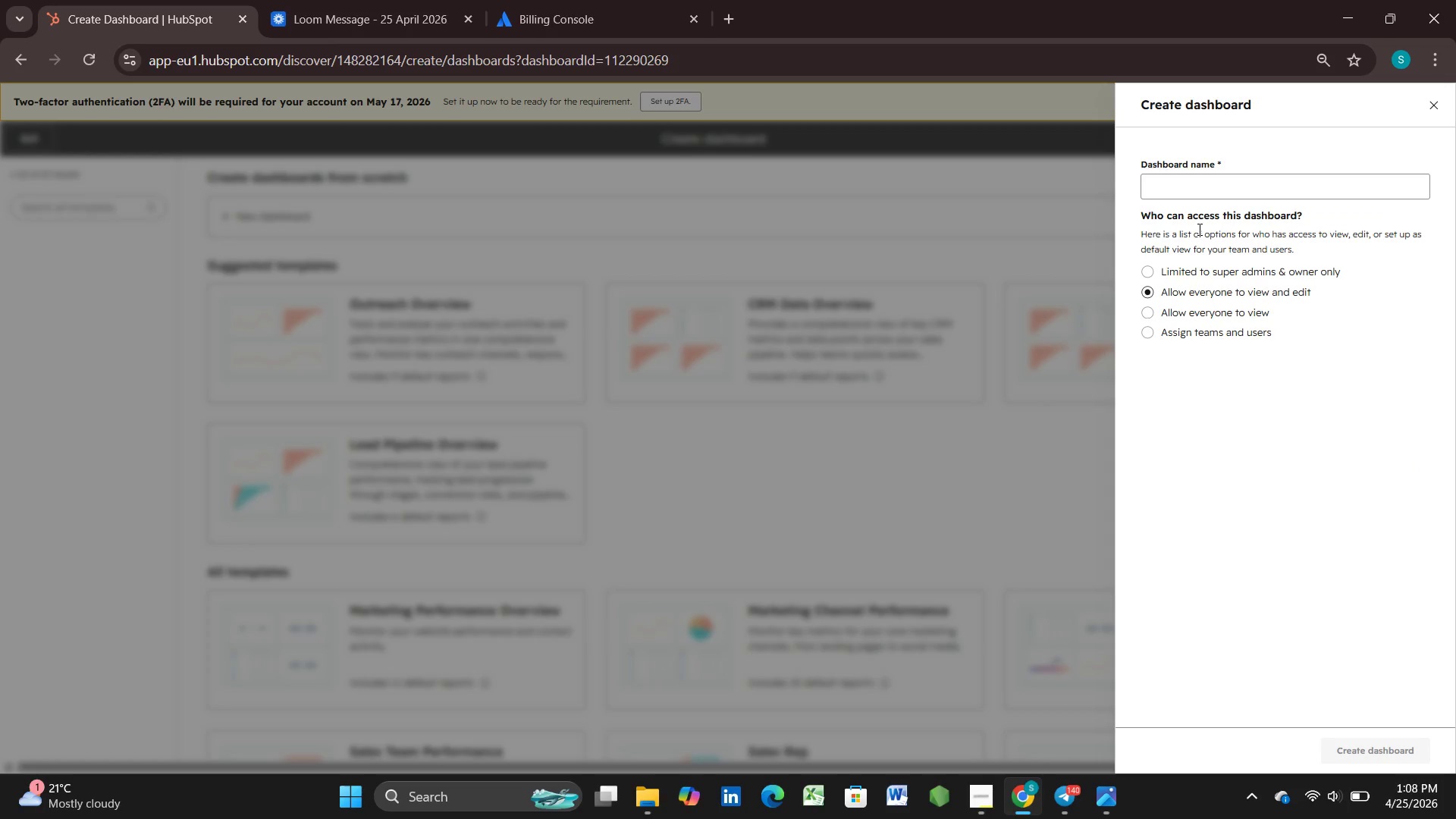 
left_click([1173, 192])
 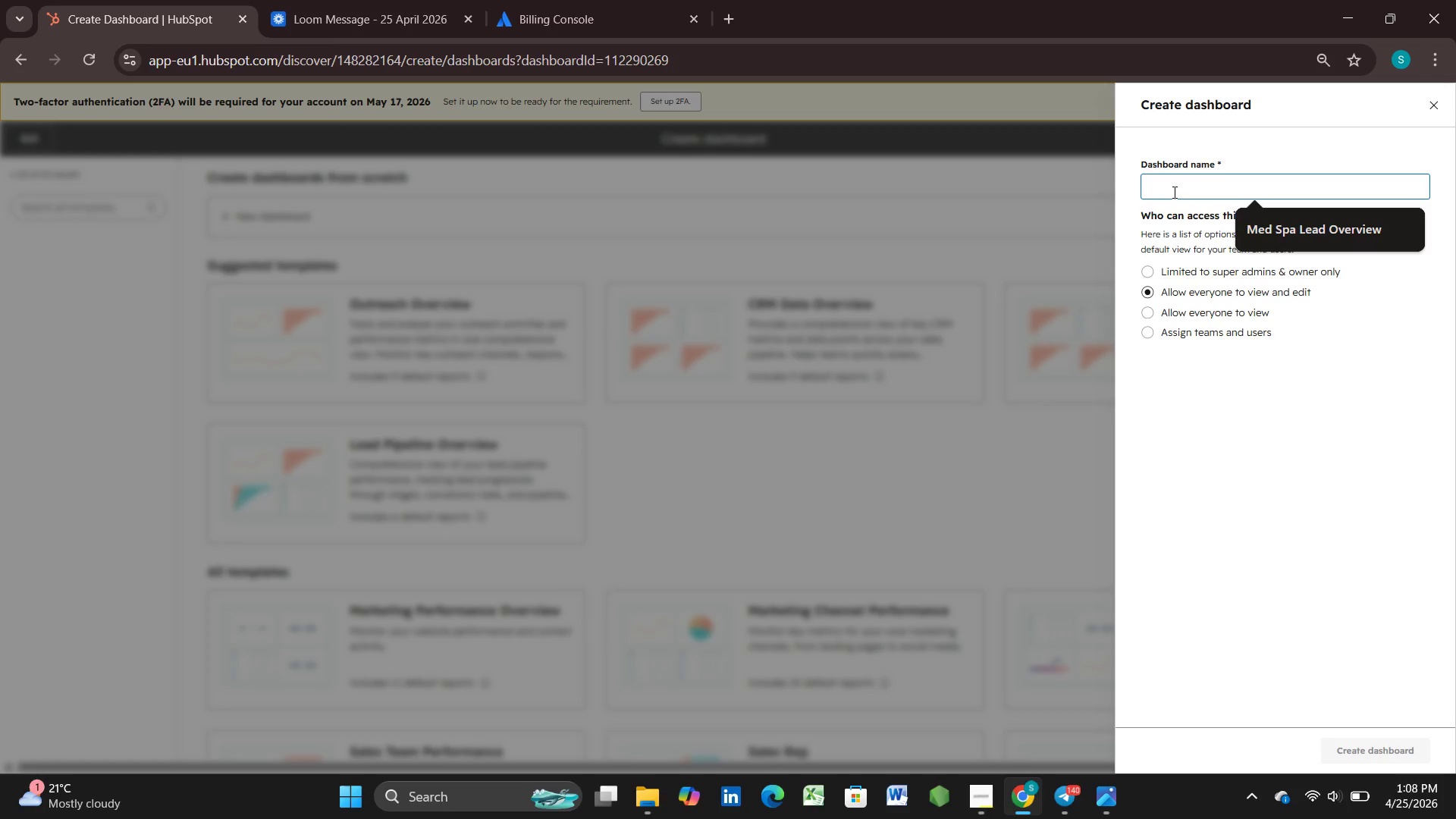 
type(Victorian )
 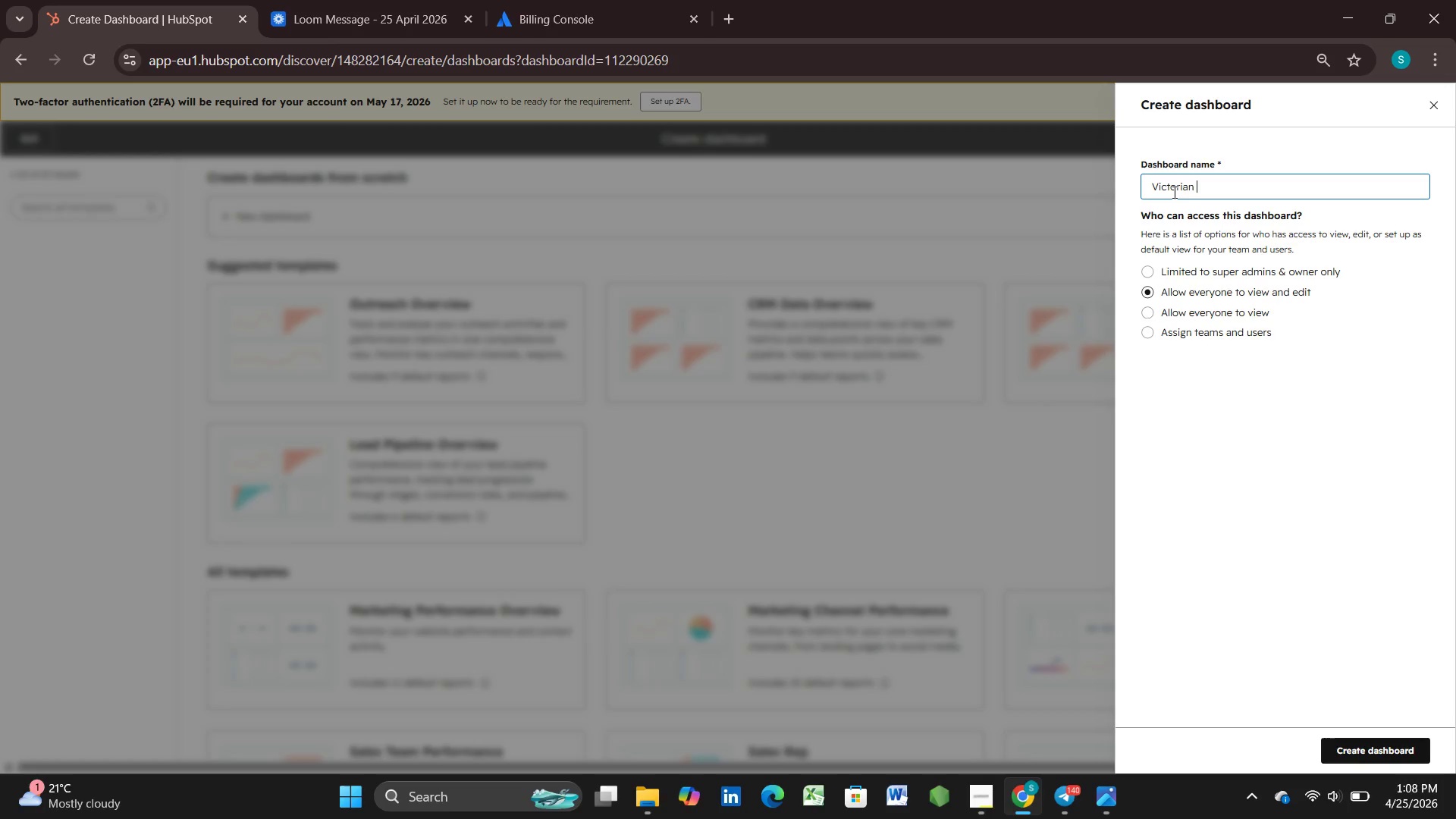 
type(Campaign Pr)
key(Backspace)
type(erformance )
 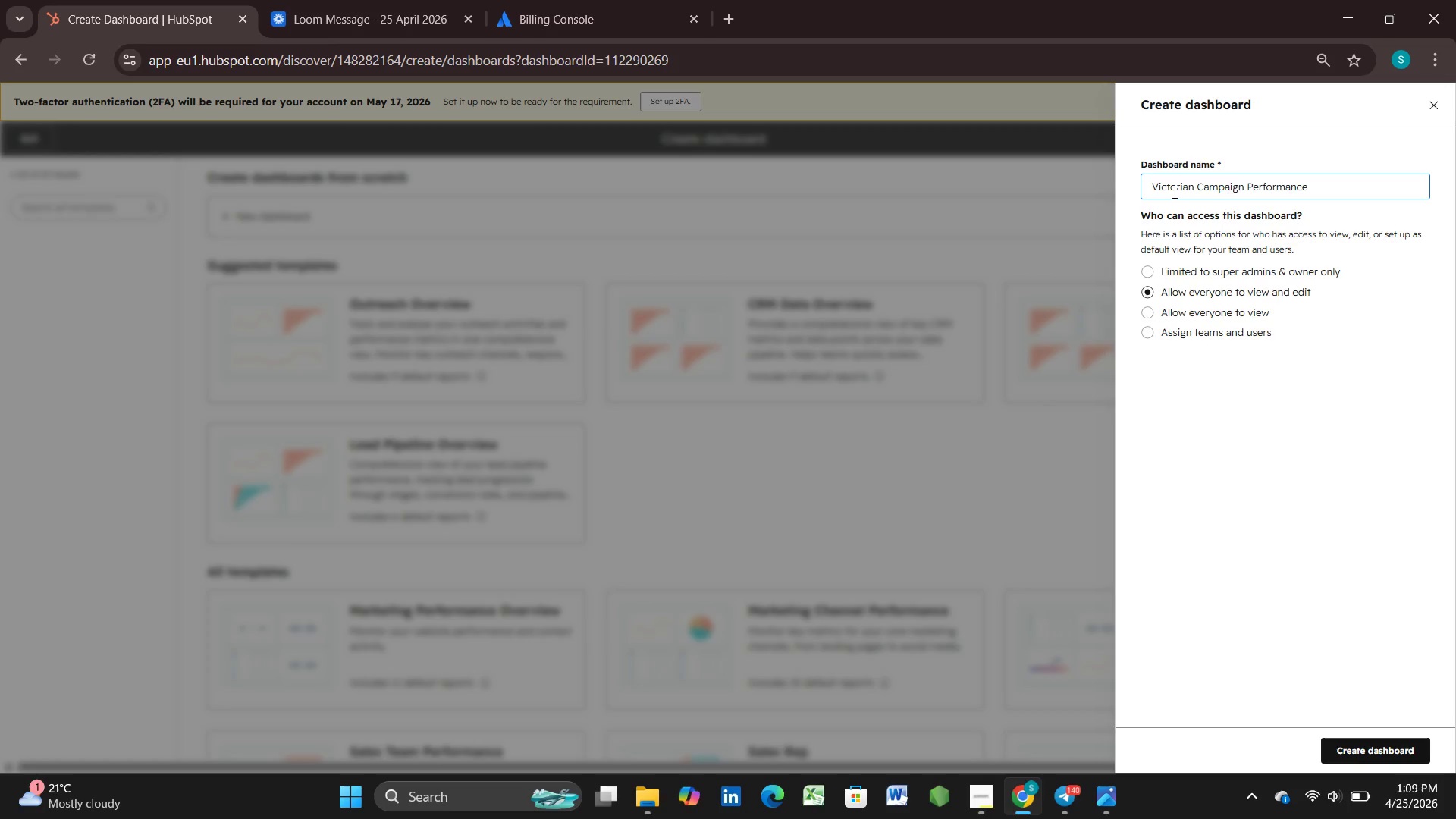 
wait(9.39)
 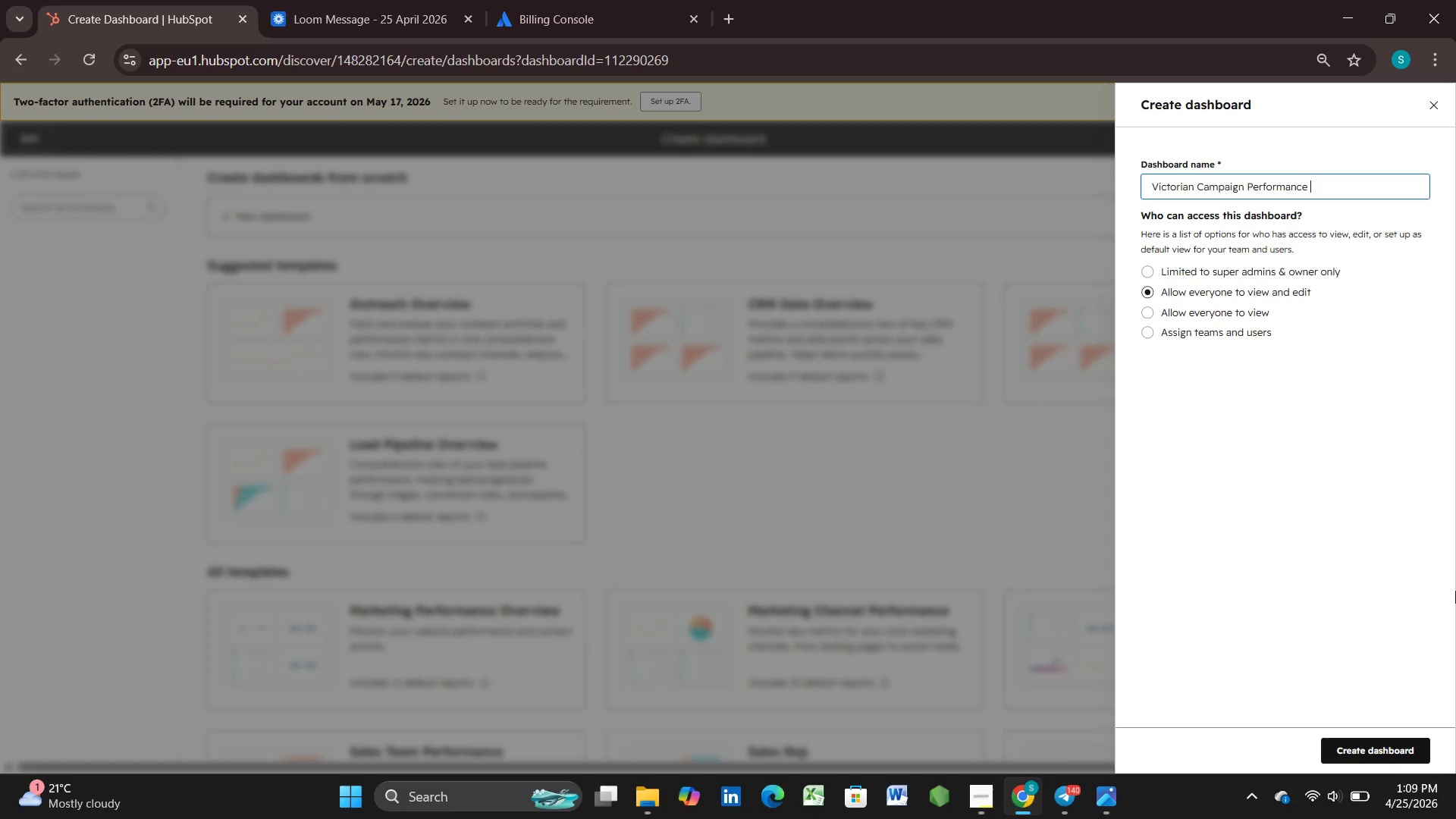 
left_click([1379, 745])
 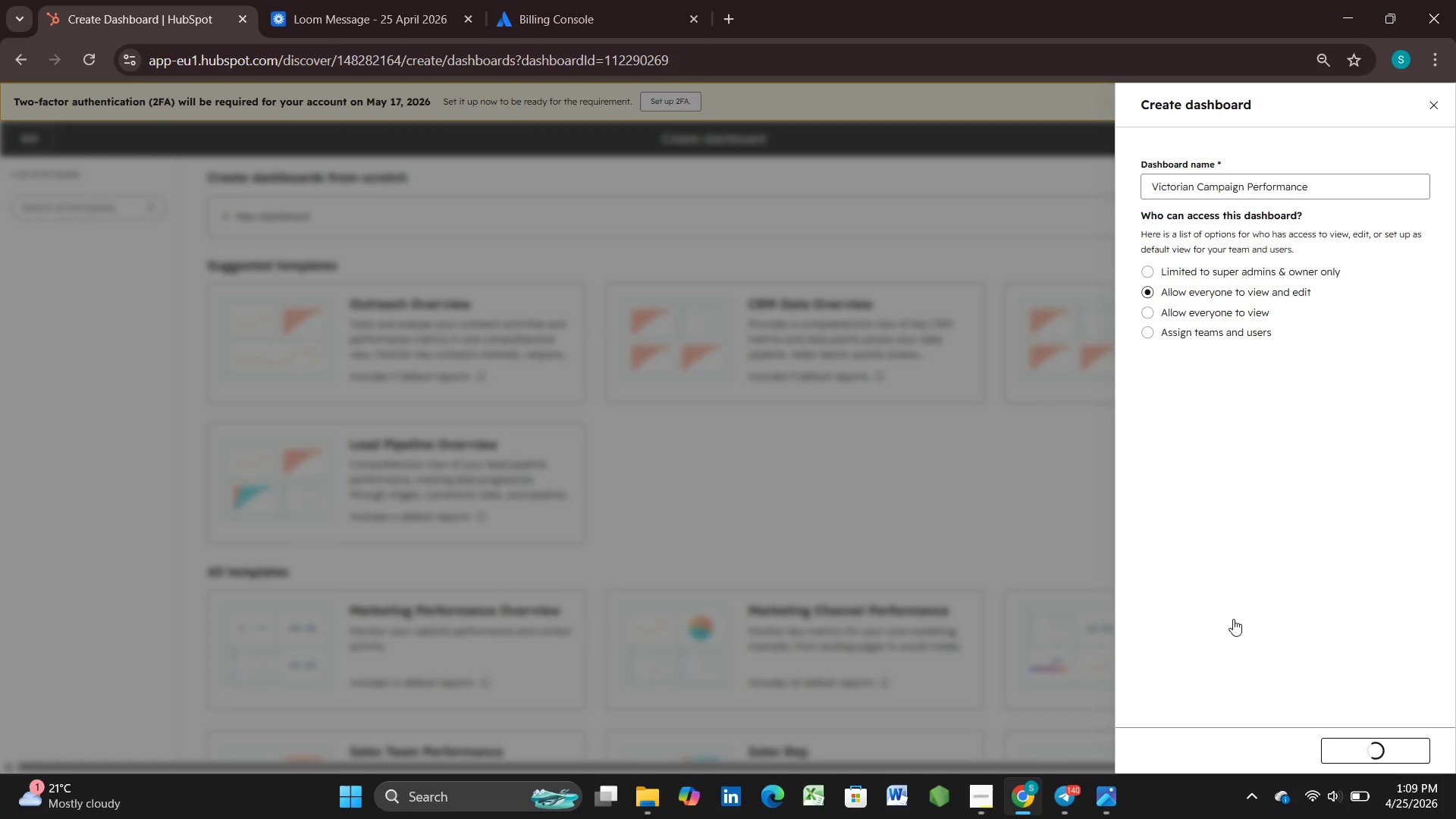 
mouse_move([1208, 602])
 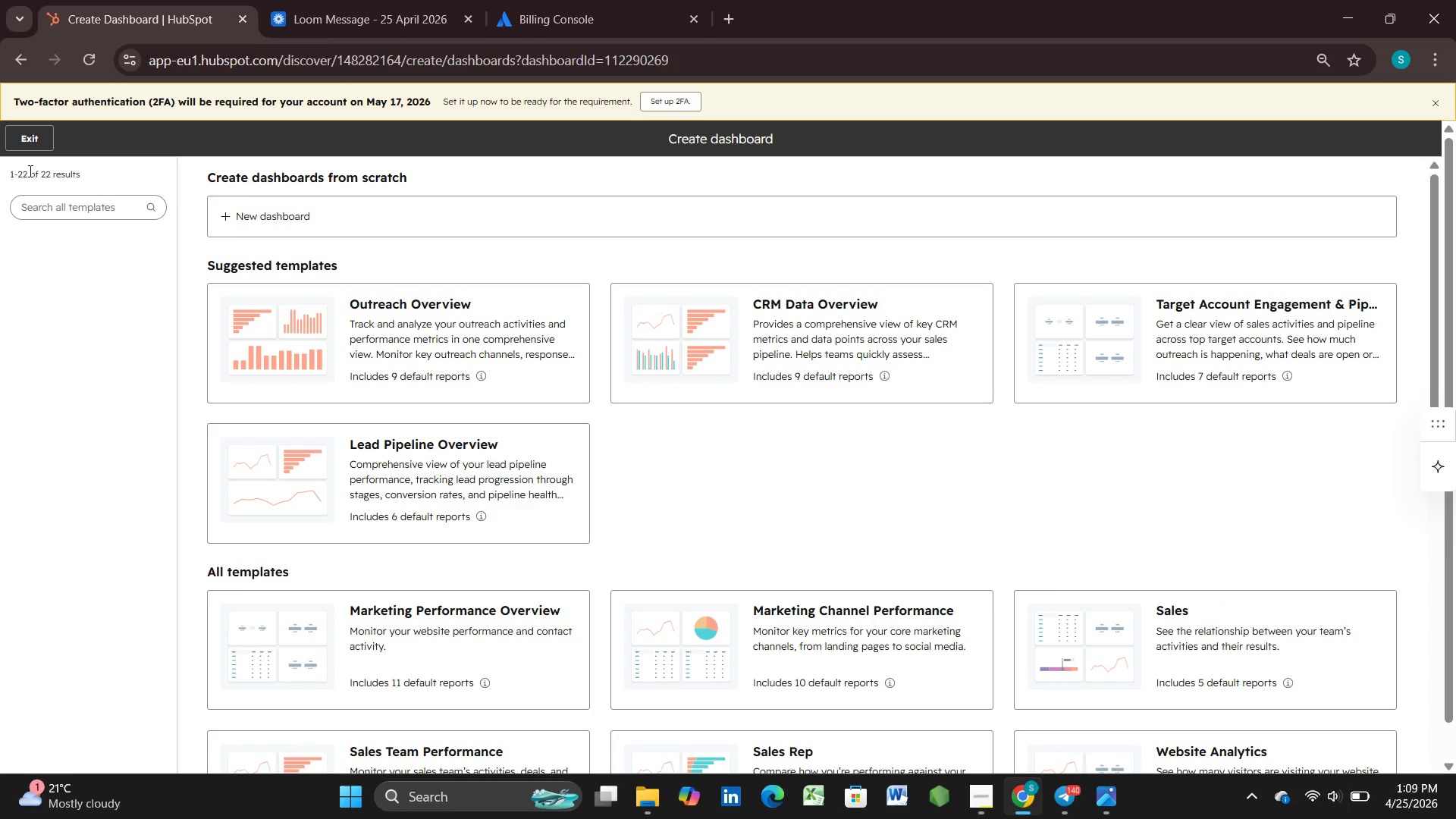 
wait(7.73)
 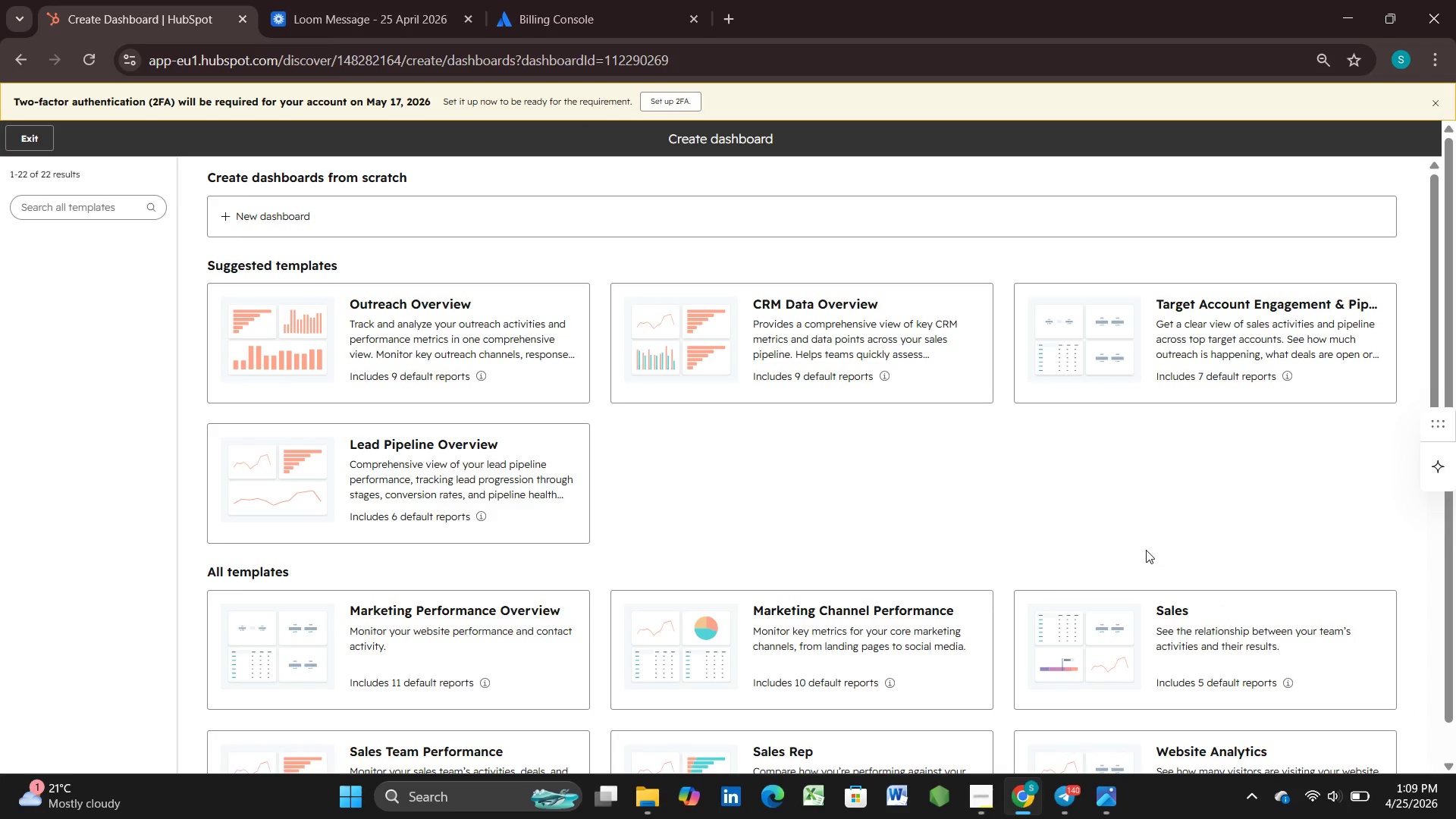 
left_click([39, 133])
 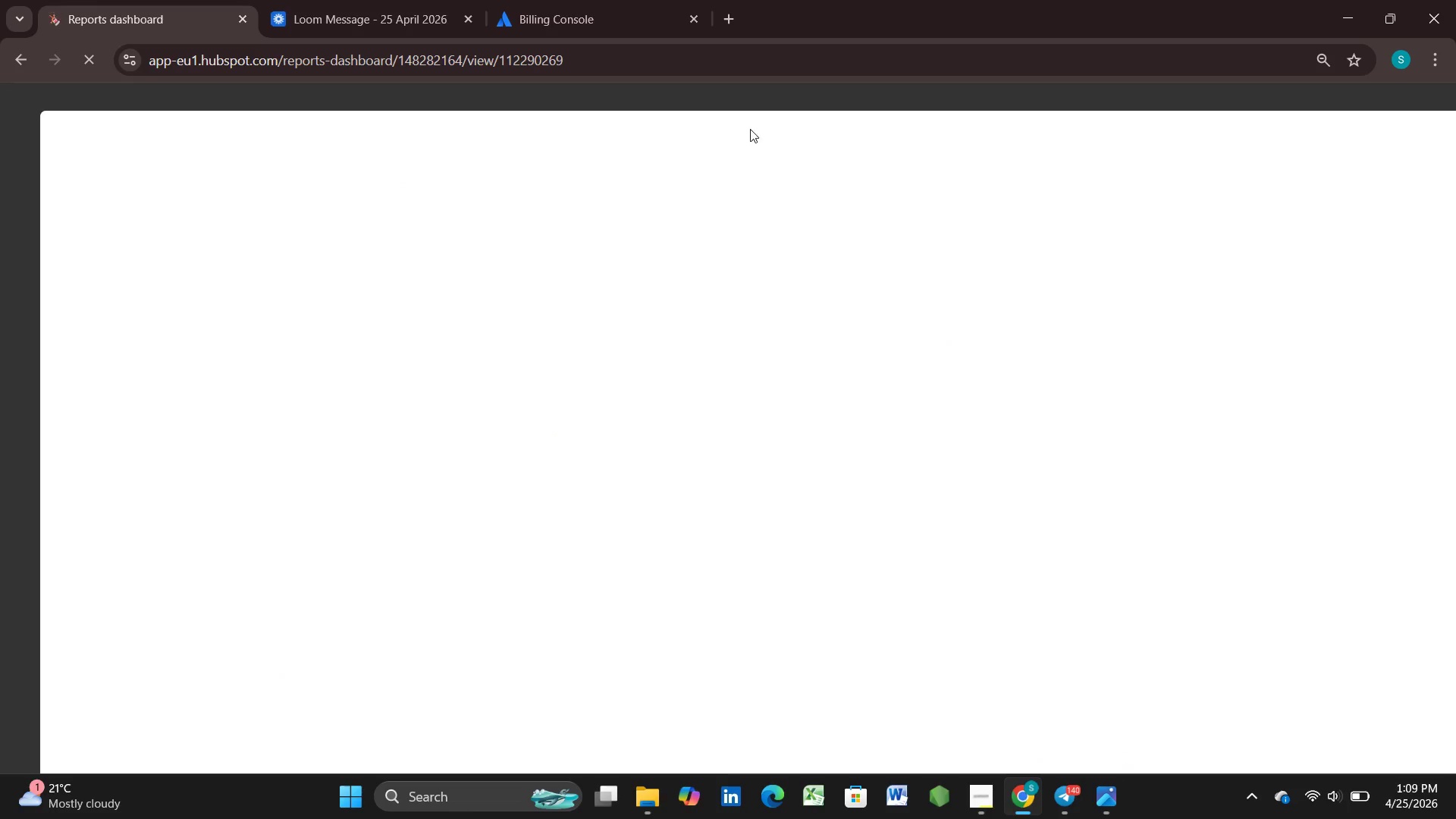 
mouse_move([1410, 137])
 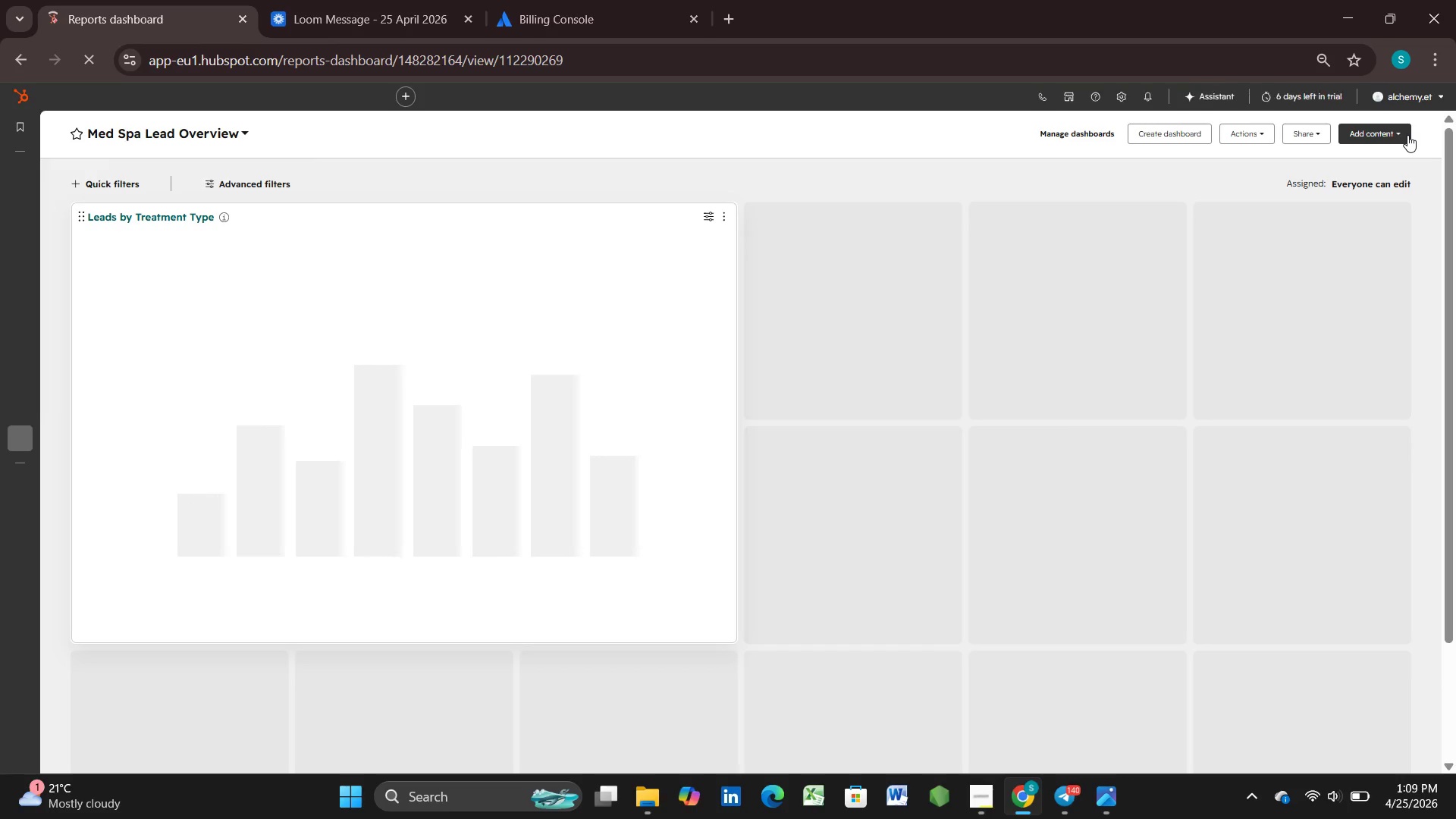 
left_click([1405, 135])
 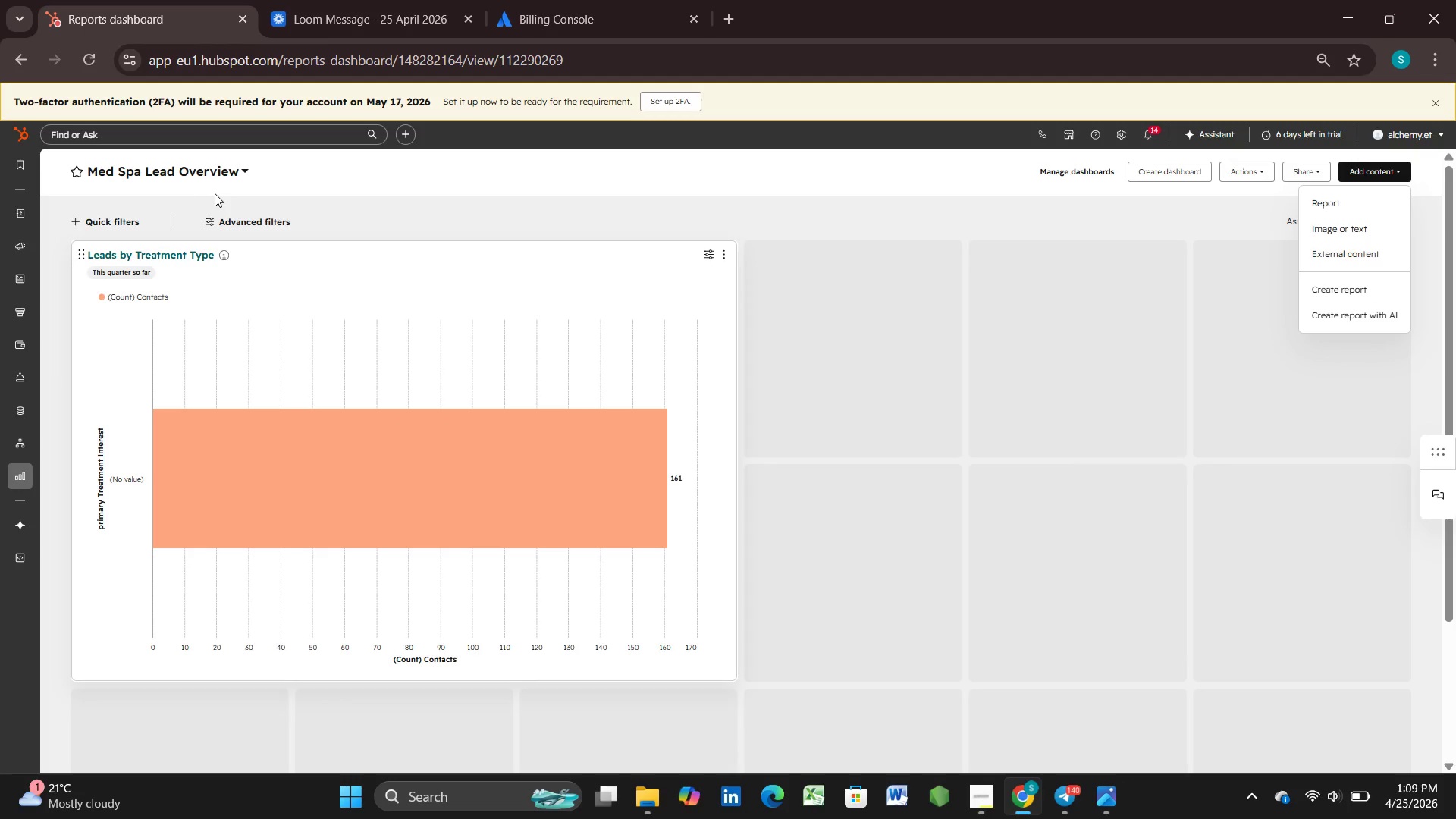 
wait(7.34)
 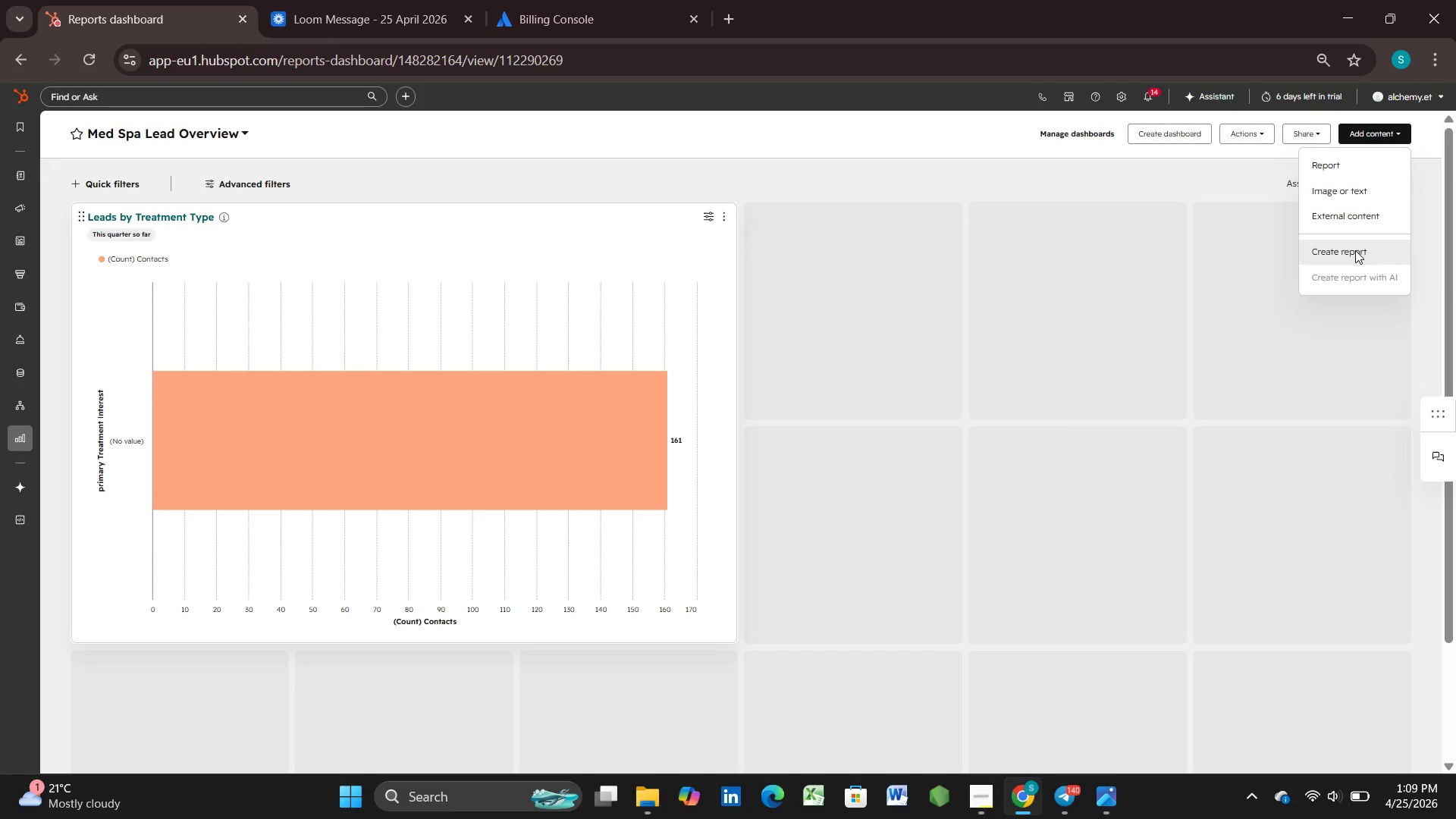 
left_click([243, 177])
 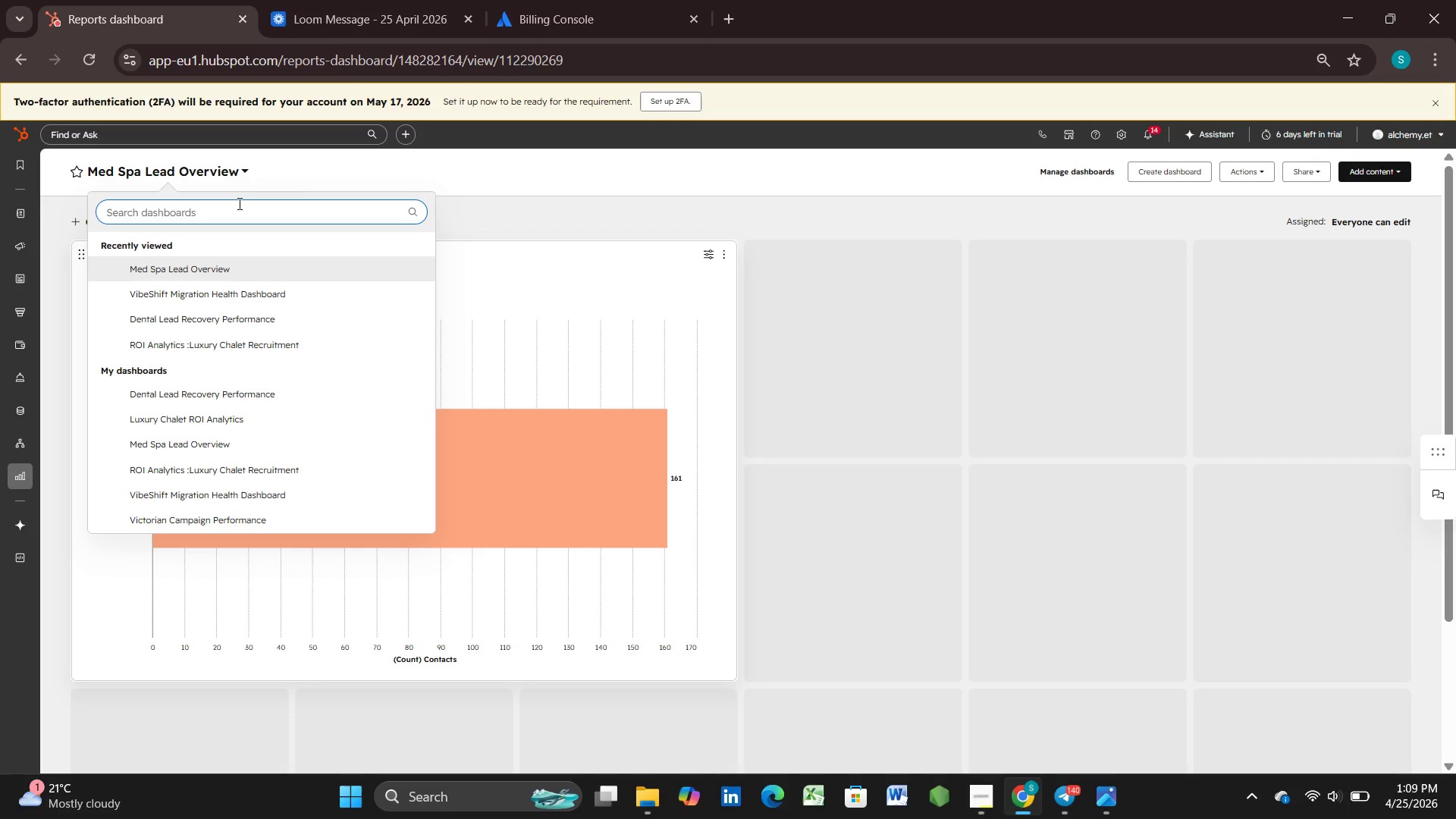 
wait(5.44)
 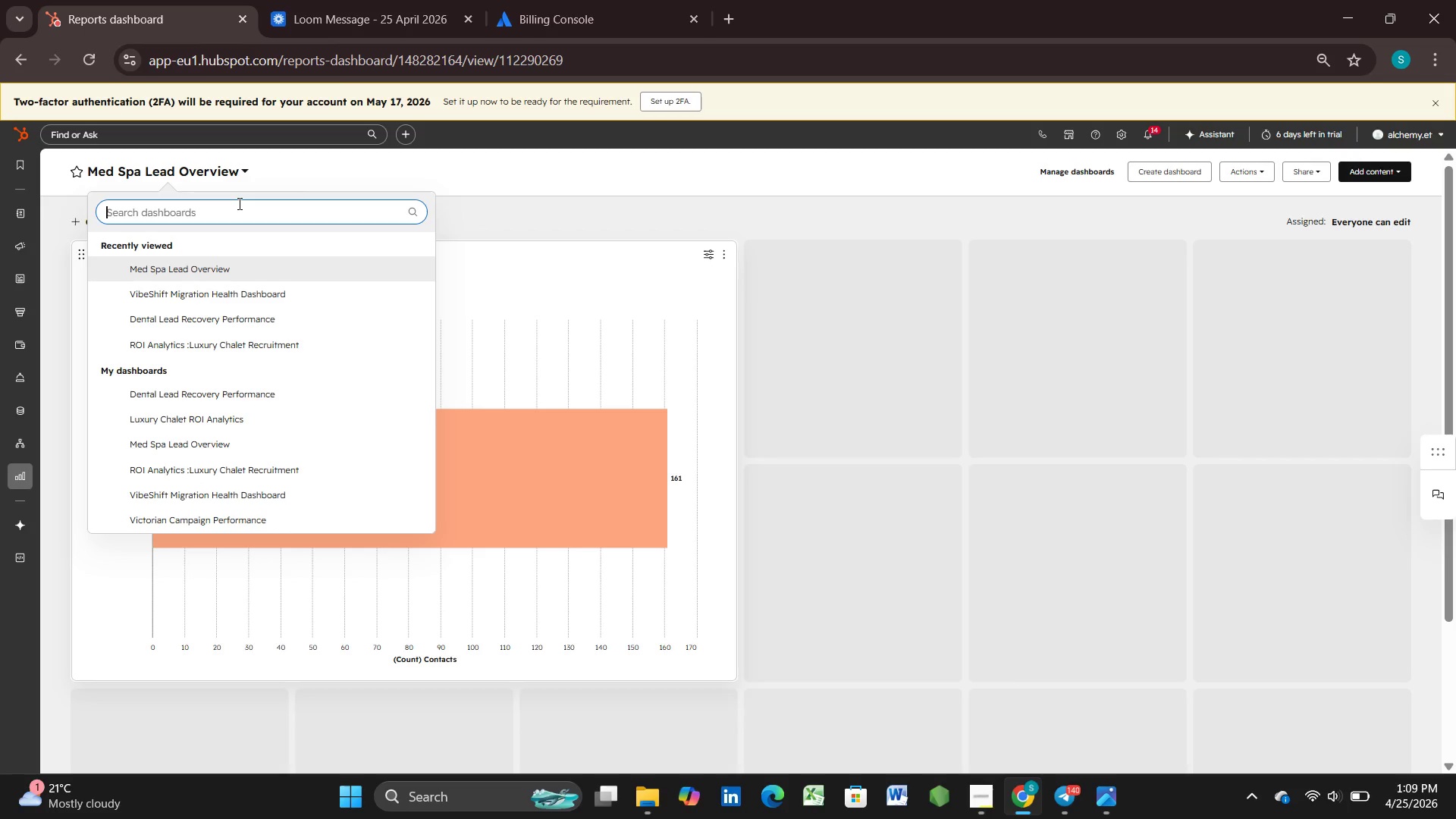 
type(vi)
 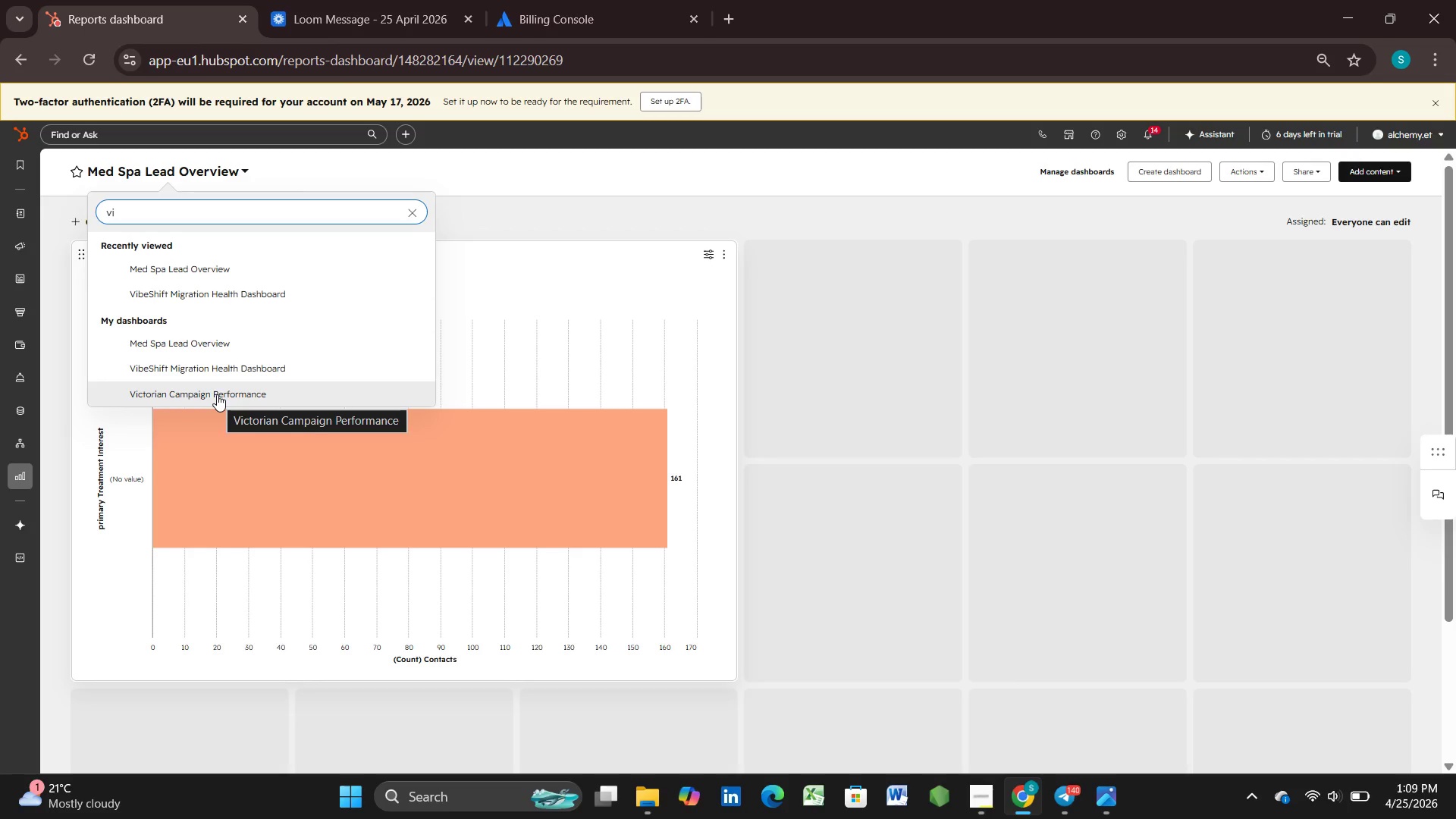 
left_click([217, 394])
 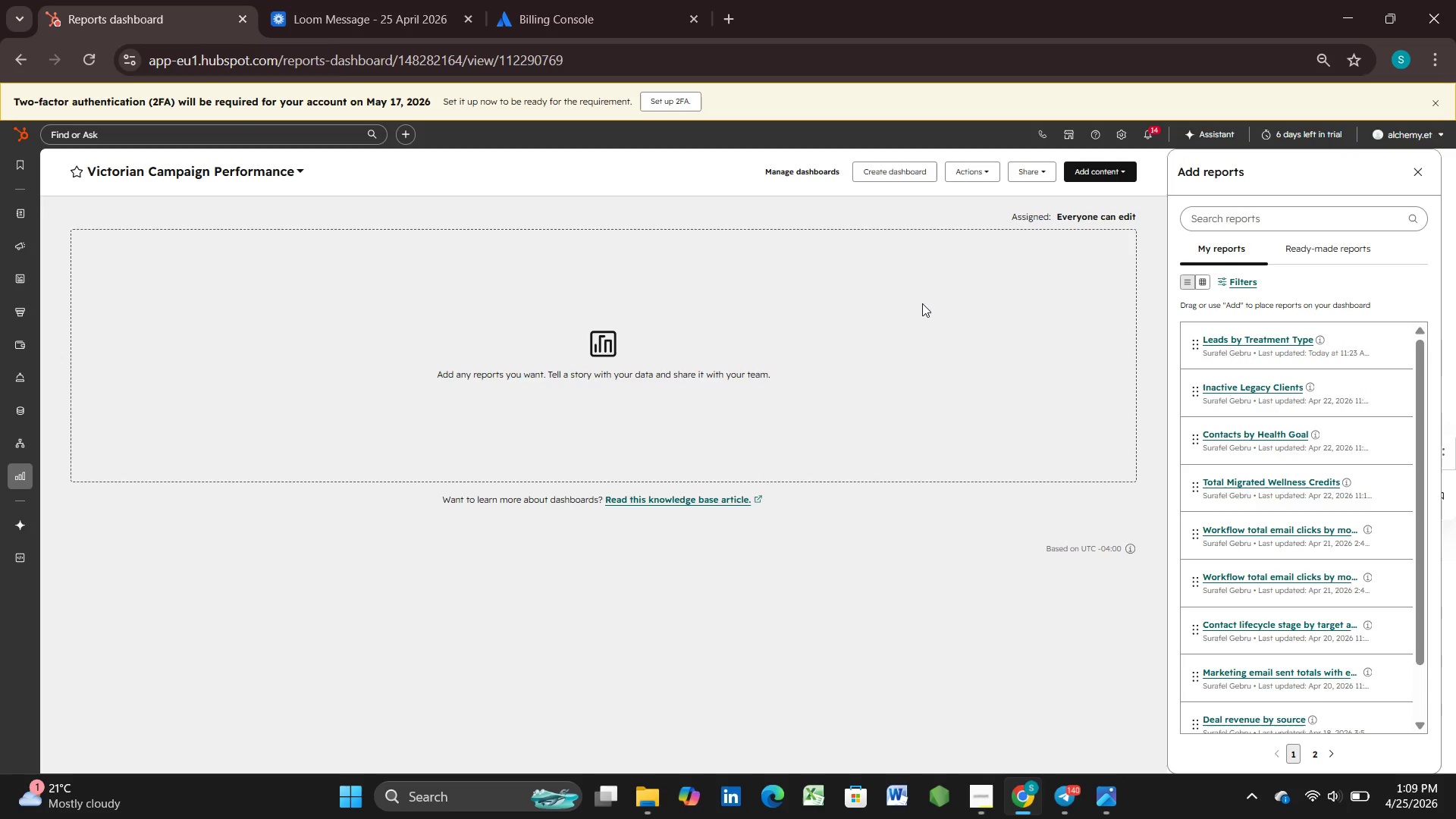 
wait(7.5)
 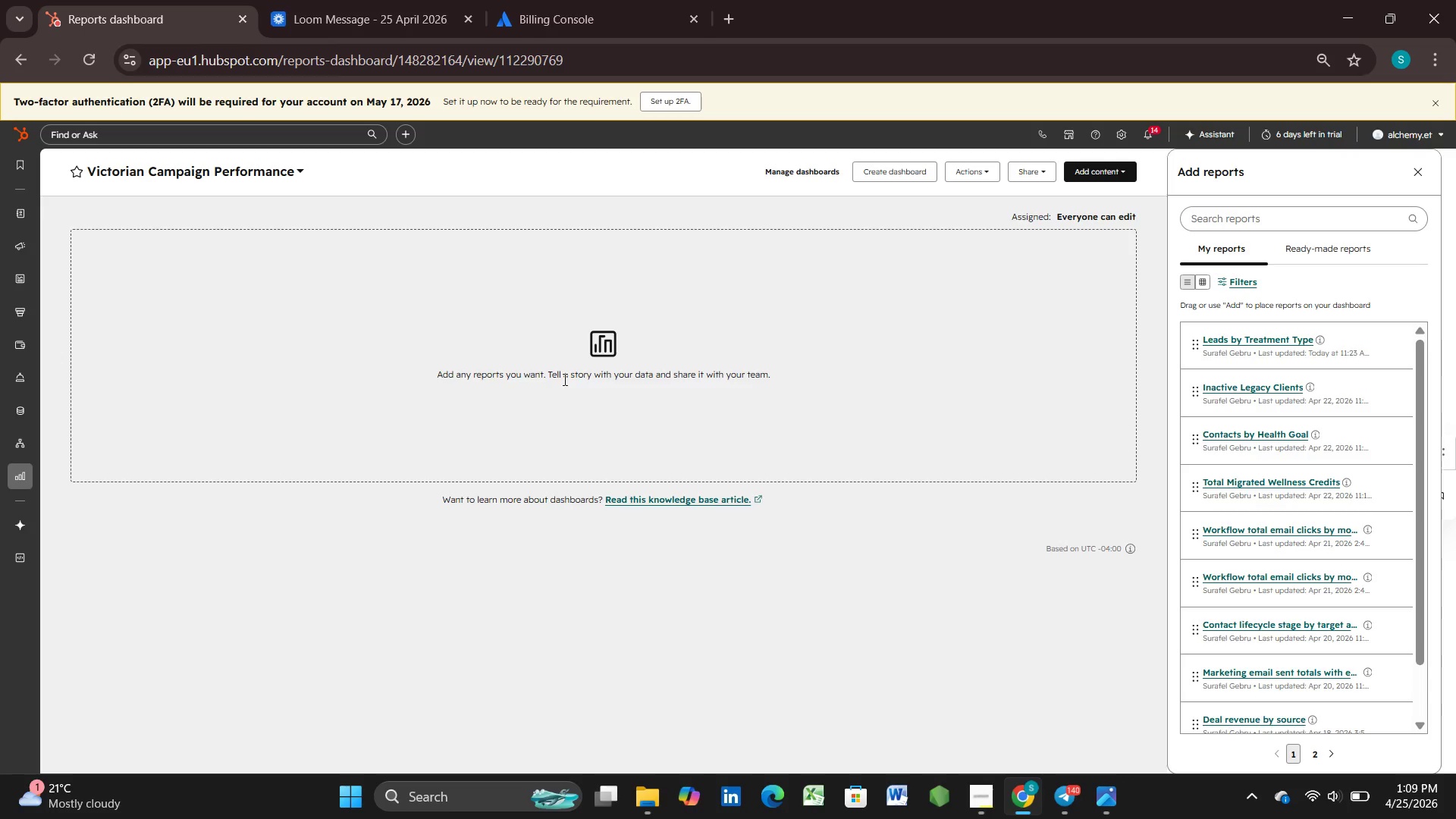 
left_click([1114, 172])
 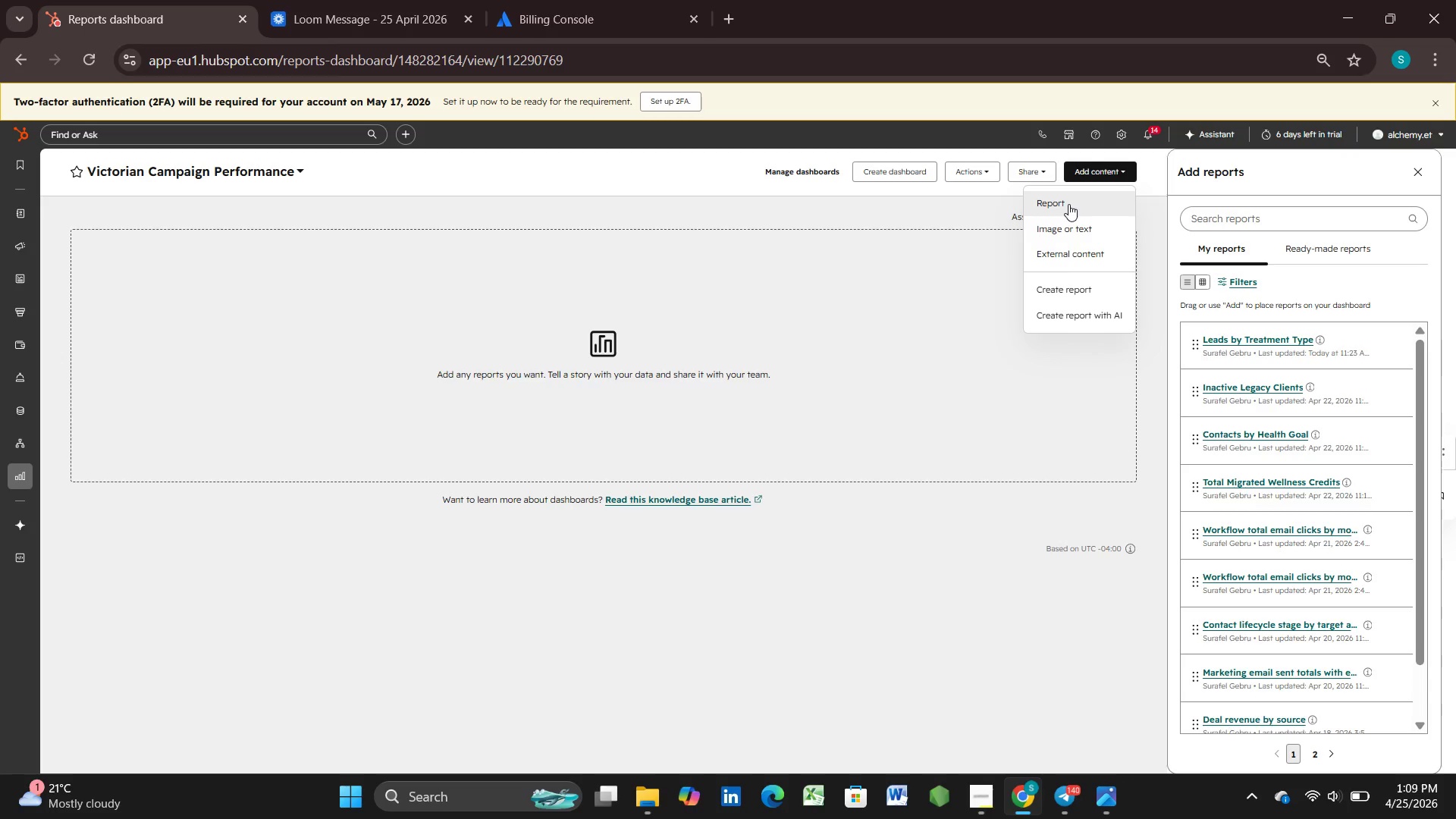 
wait(5.83)
 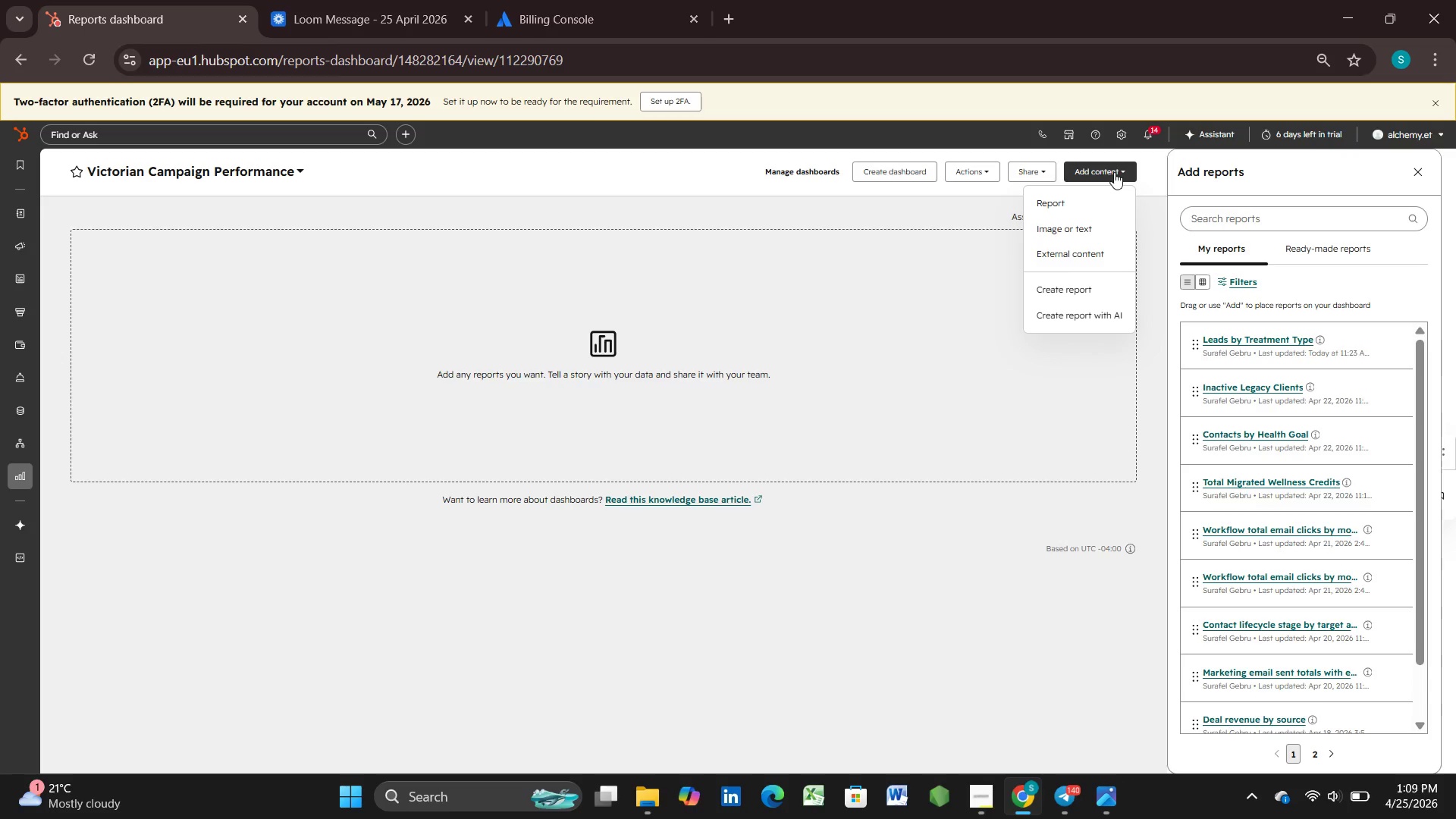 
left_click([928, 300])
 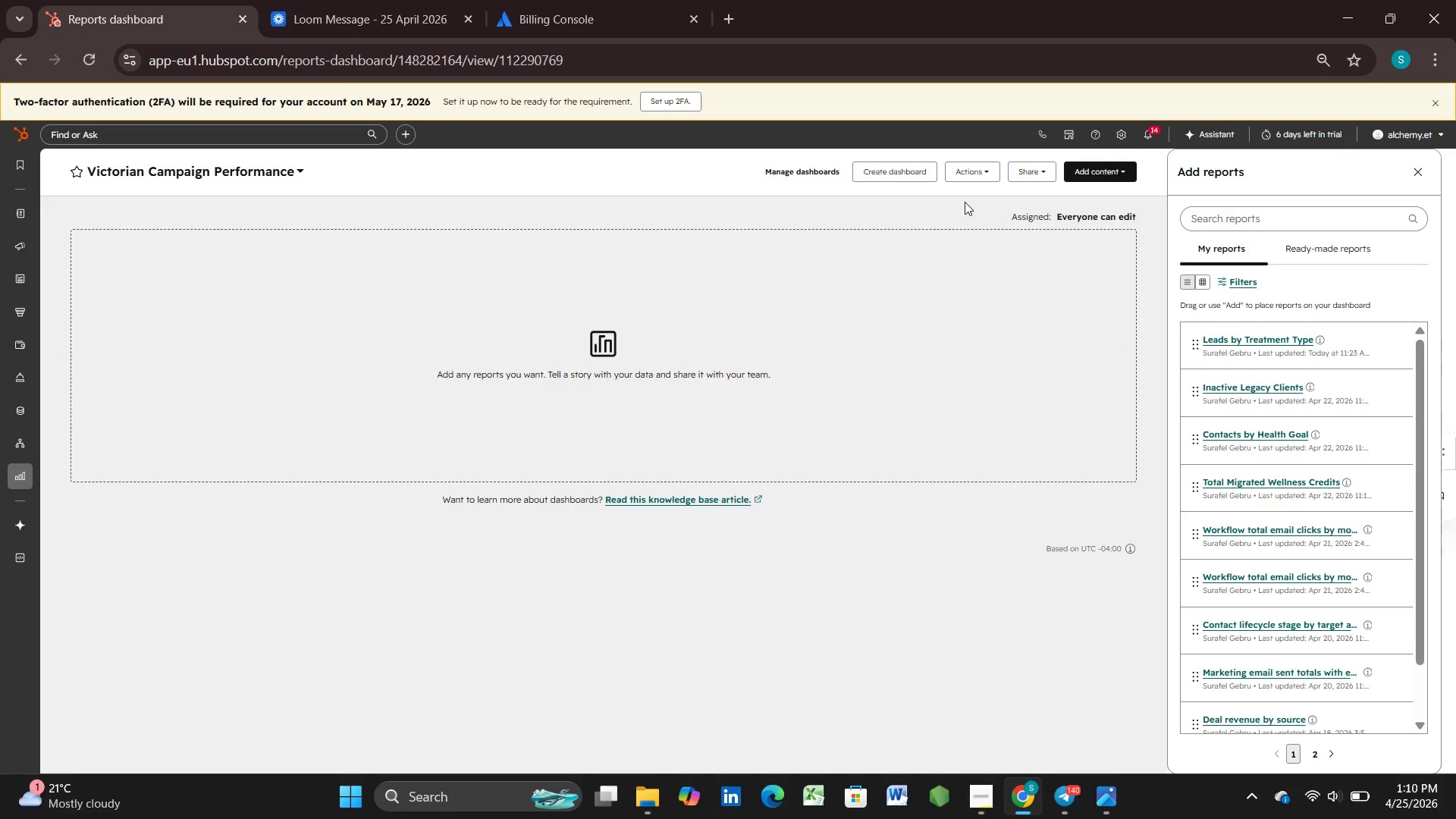 
wait(8.81)
 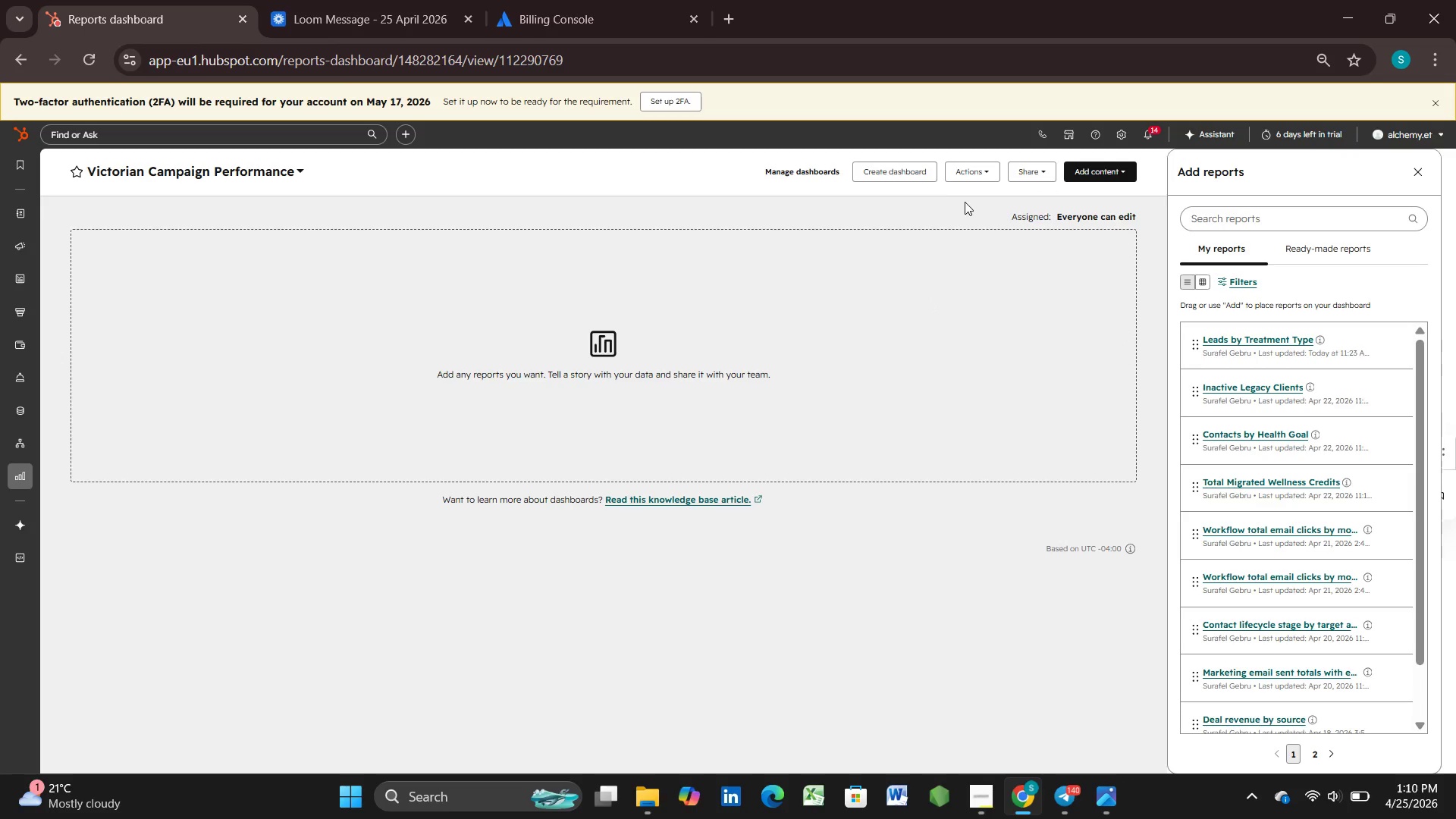 
type(mar)
 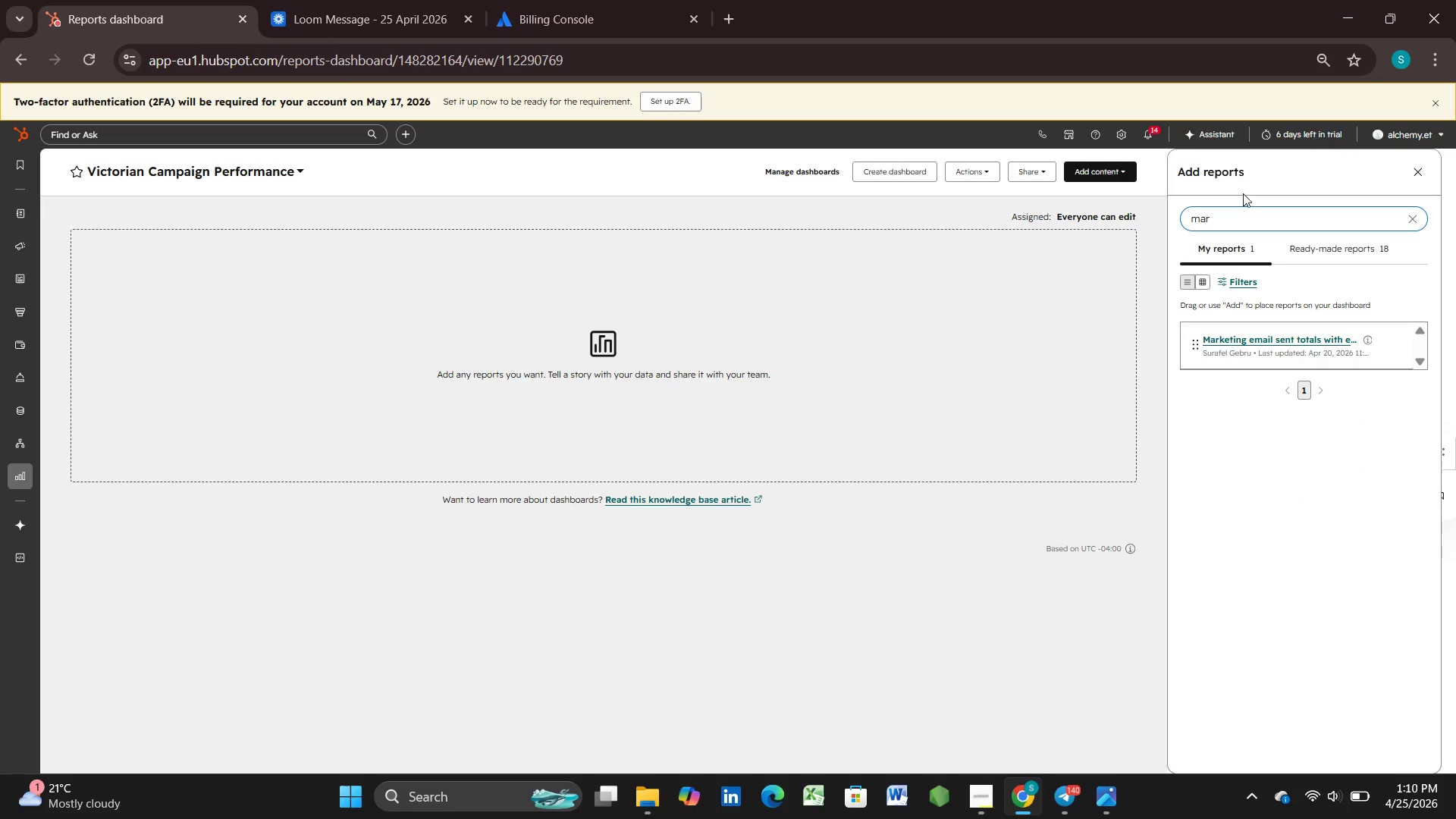 
left_click([1228, 353])
 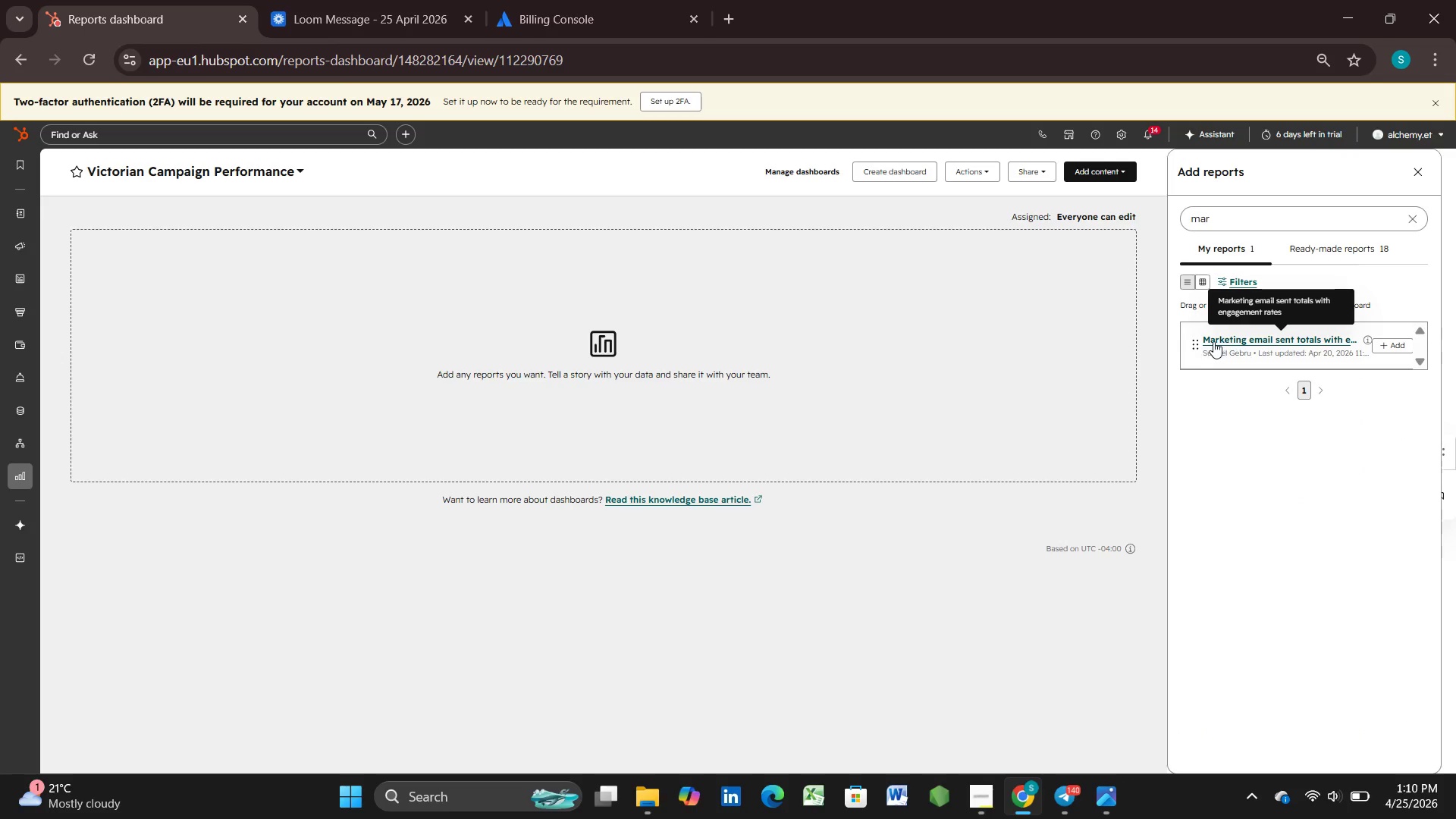 
left_click([1219, 337])
 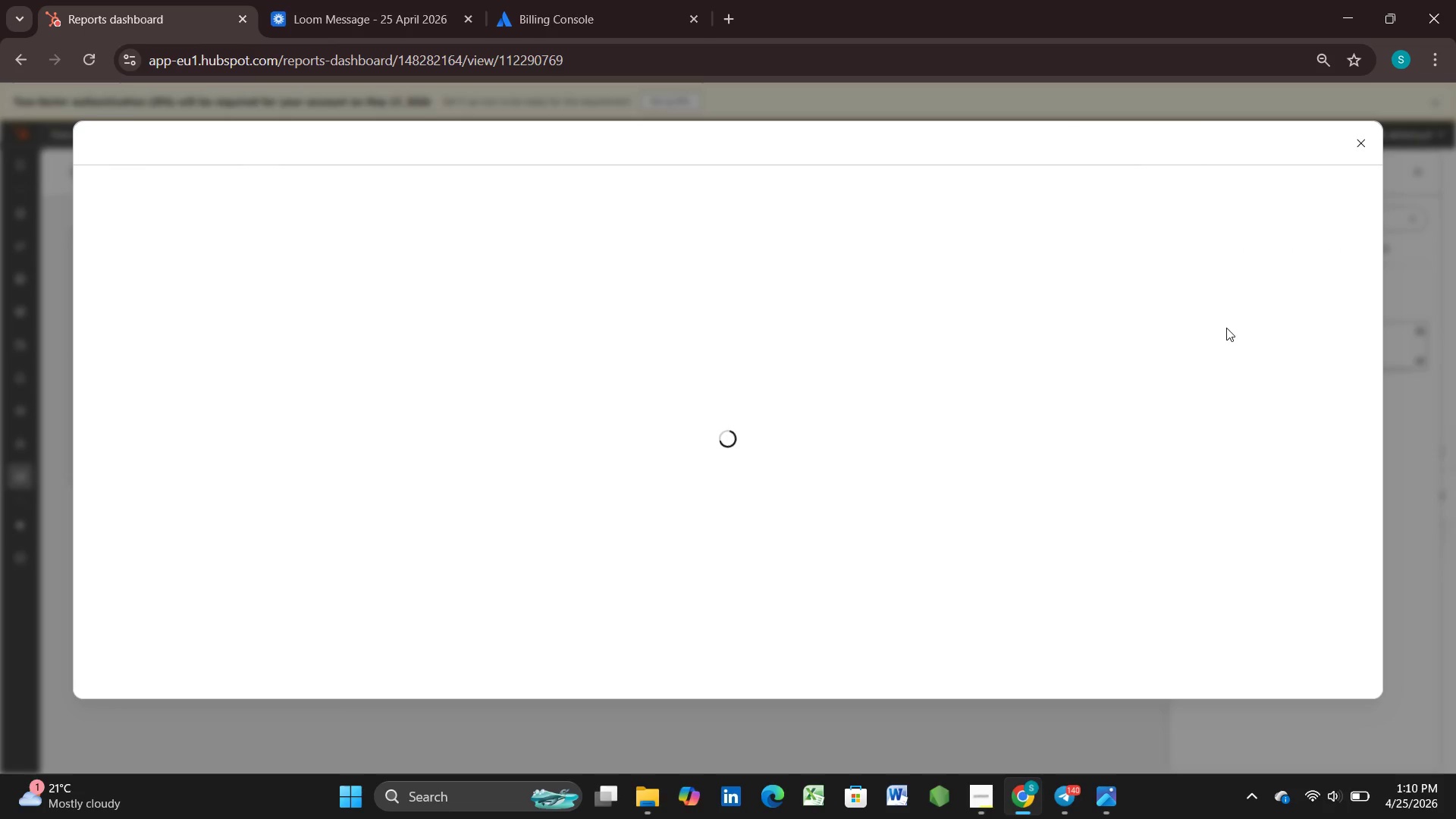 
left_click([1366, 141])
 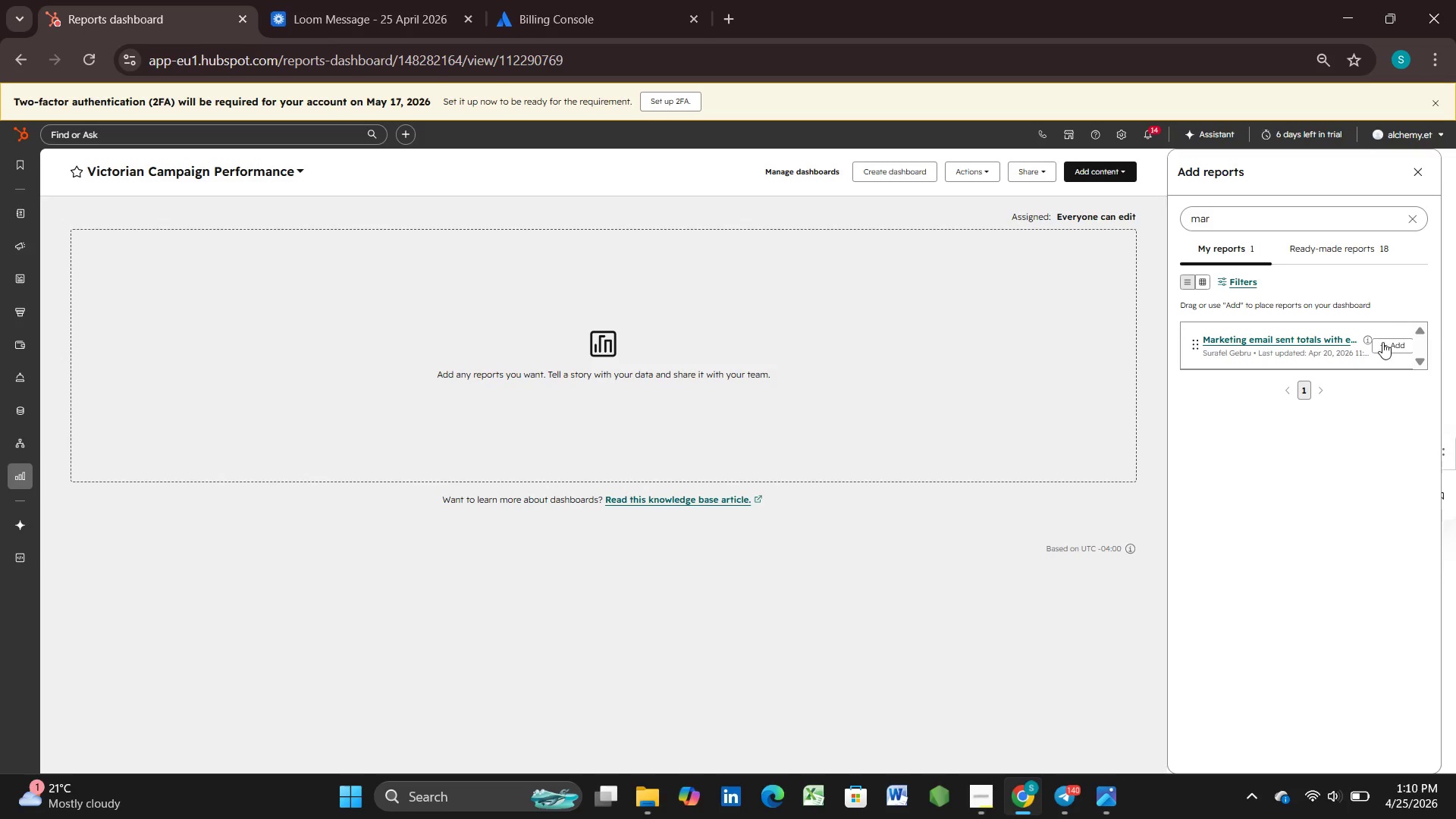 
left_click([1388, 340])
 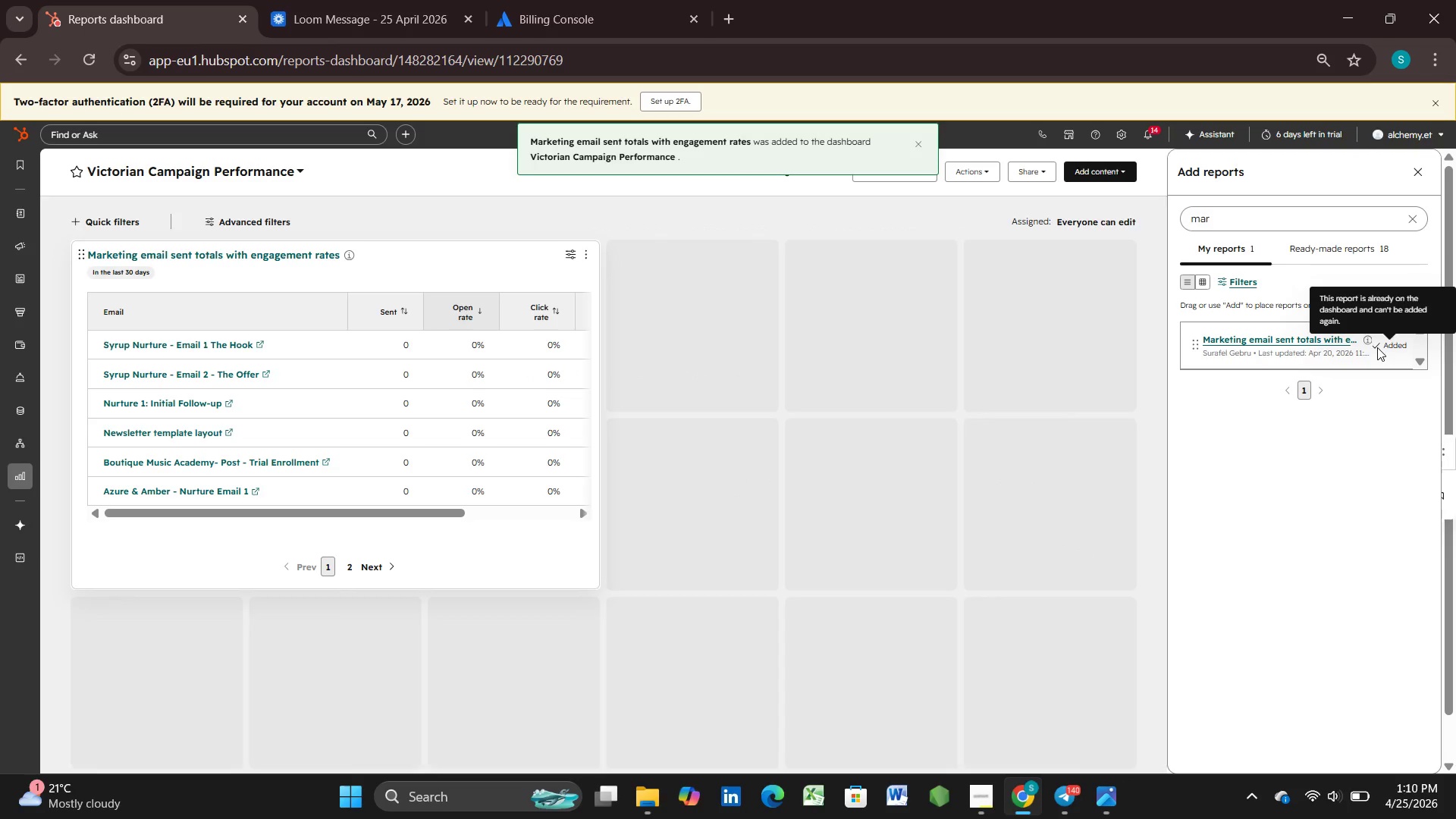 
wait(8.77)
 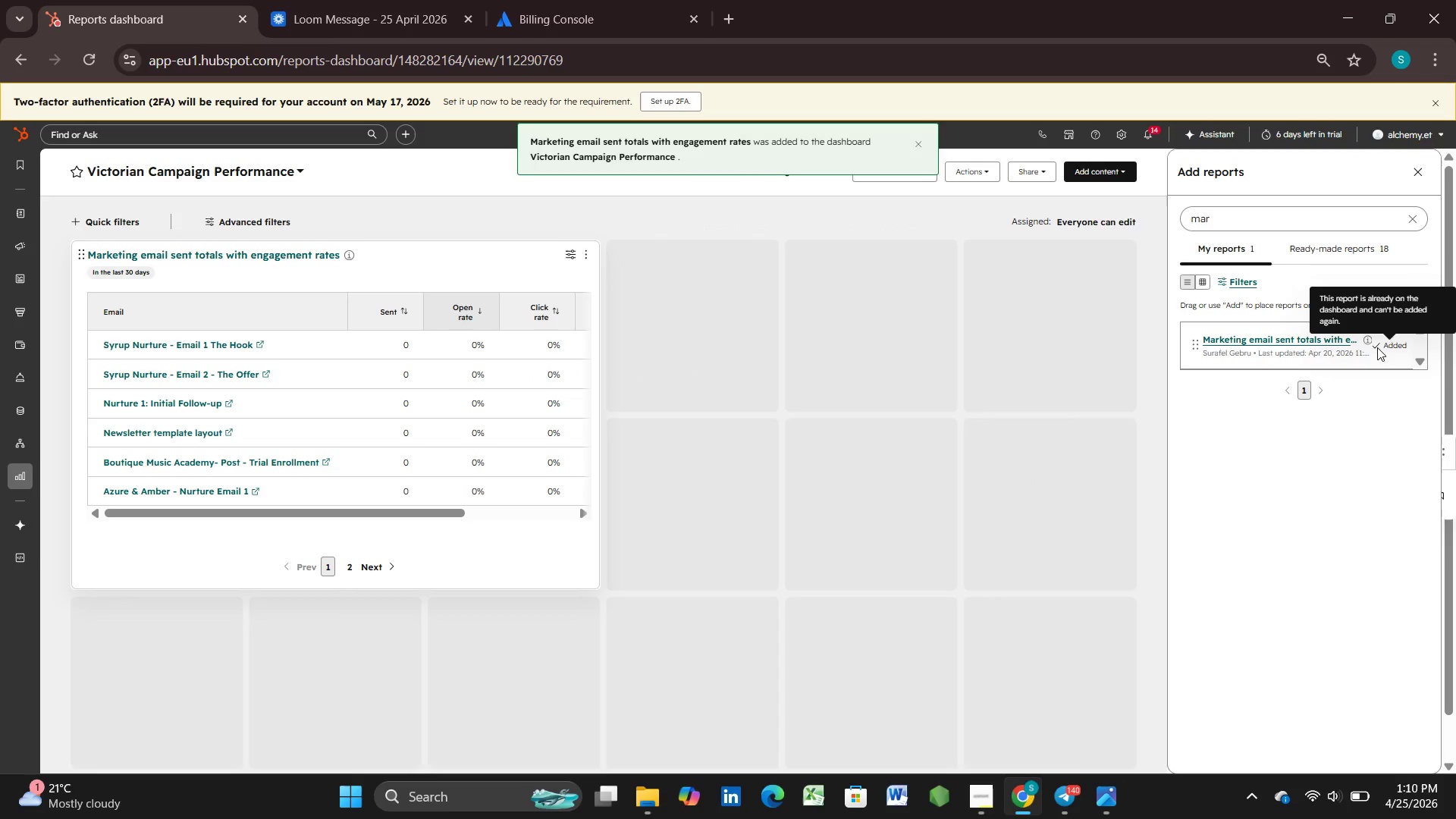 
key(Meta+PrintScreen)
 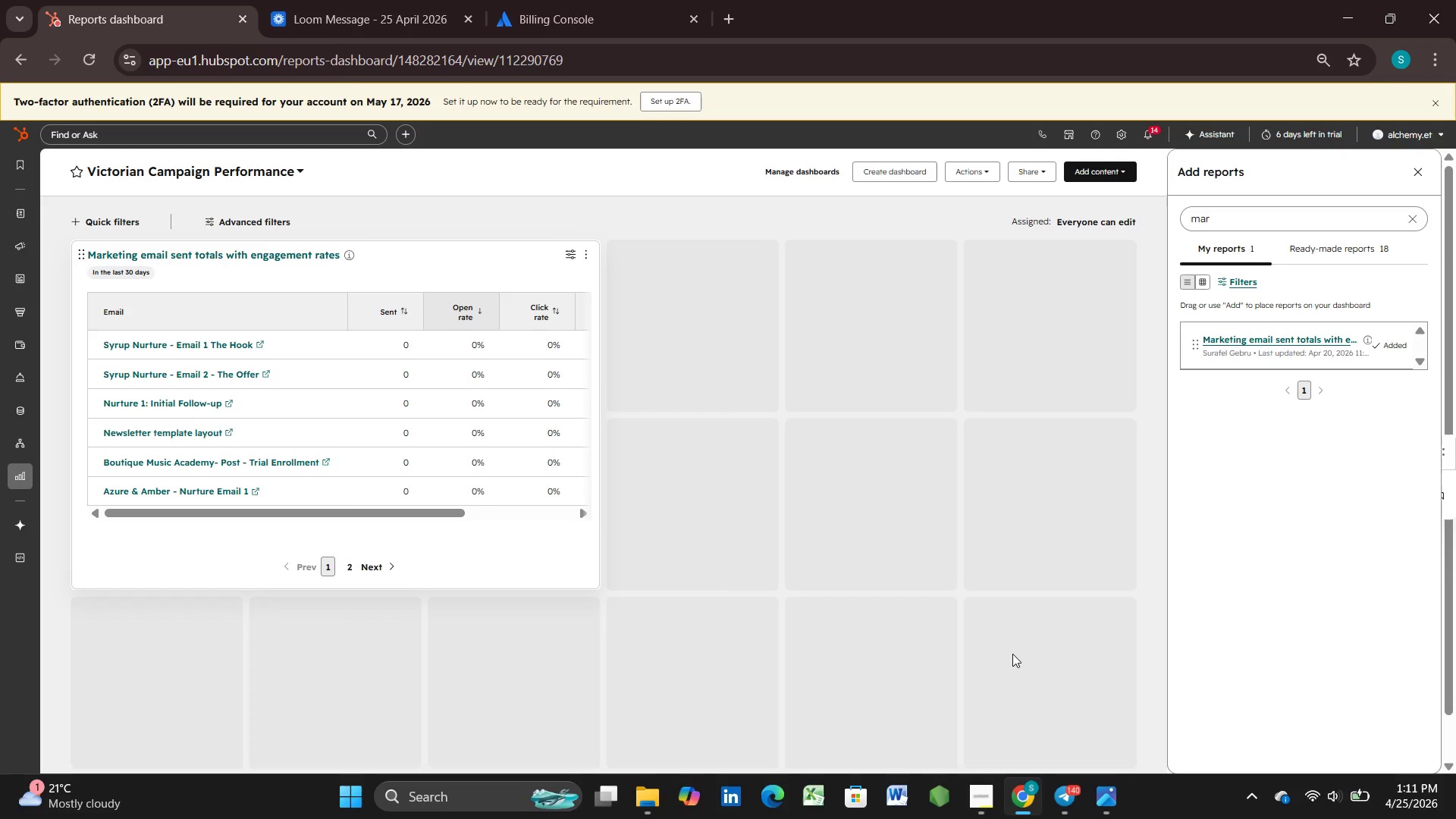 
wait(40.64)
 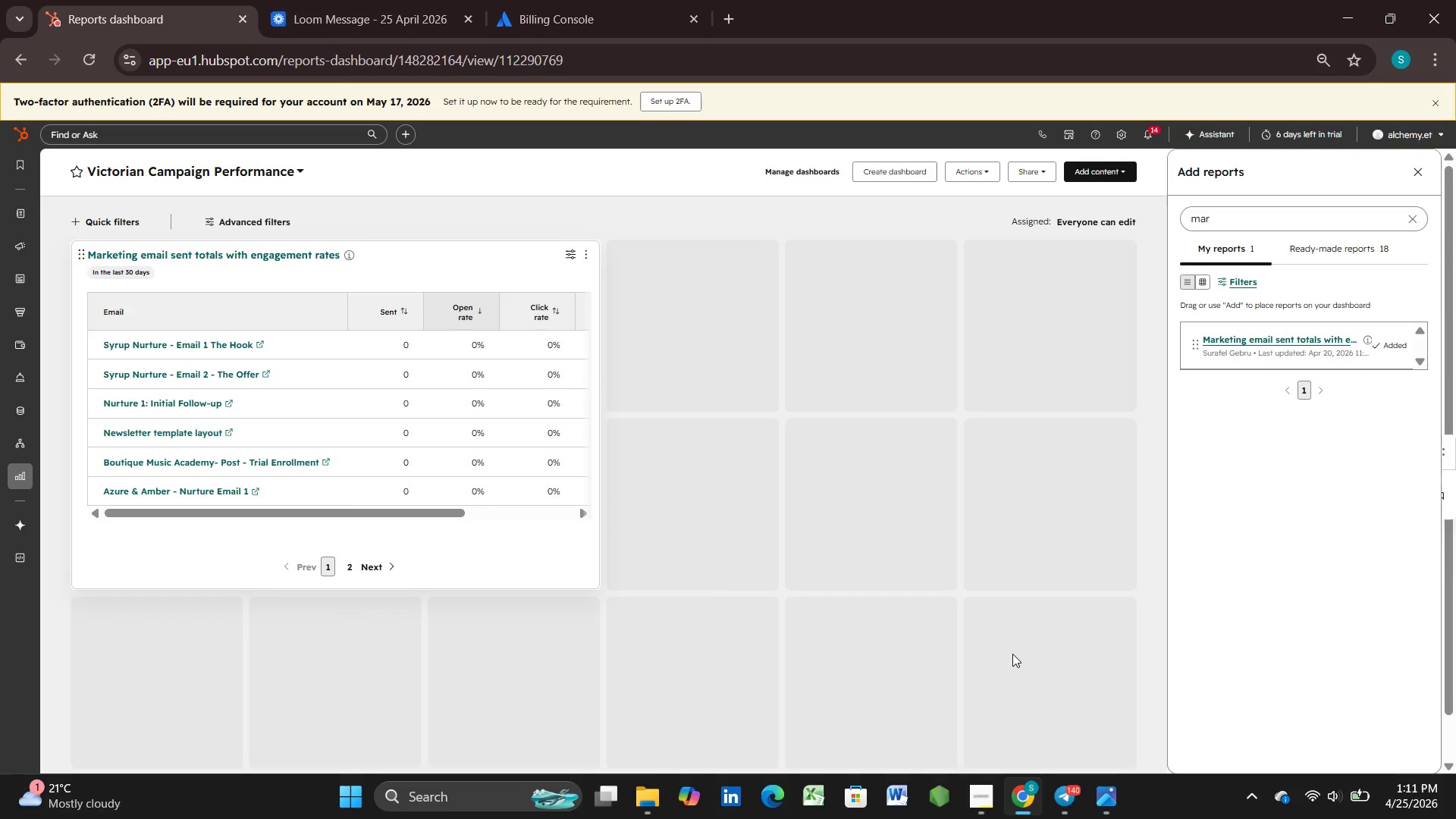 
left_click_drag(start_coordinate=[984, 799], to_coordinate=[980, 799])
 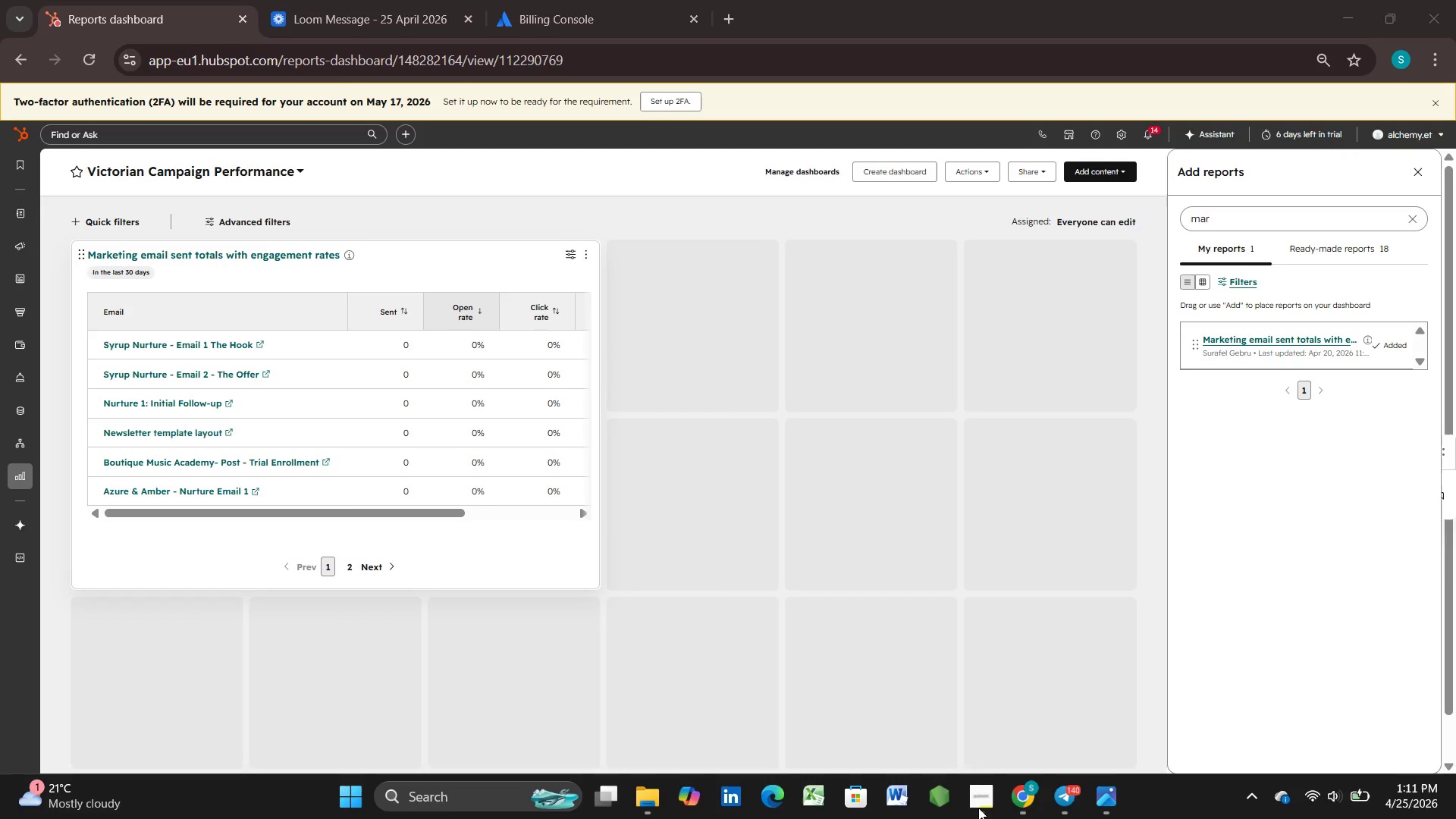 
left_click([978, 808])